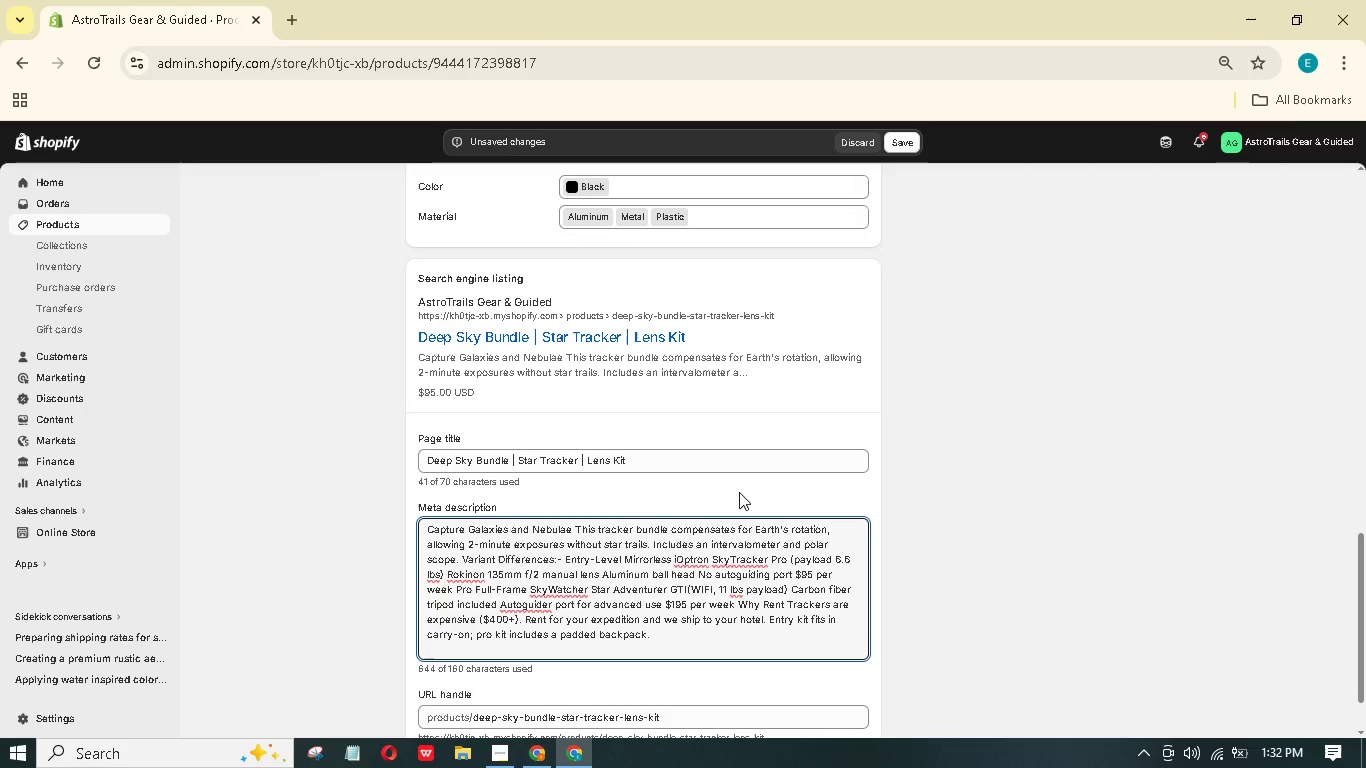 
key(Control+A)
 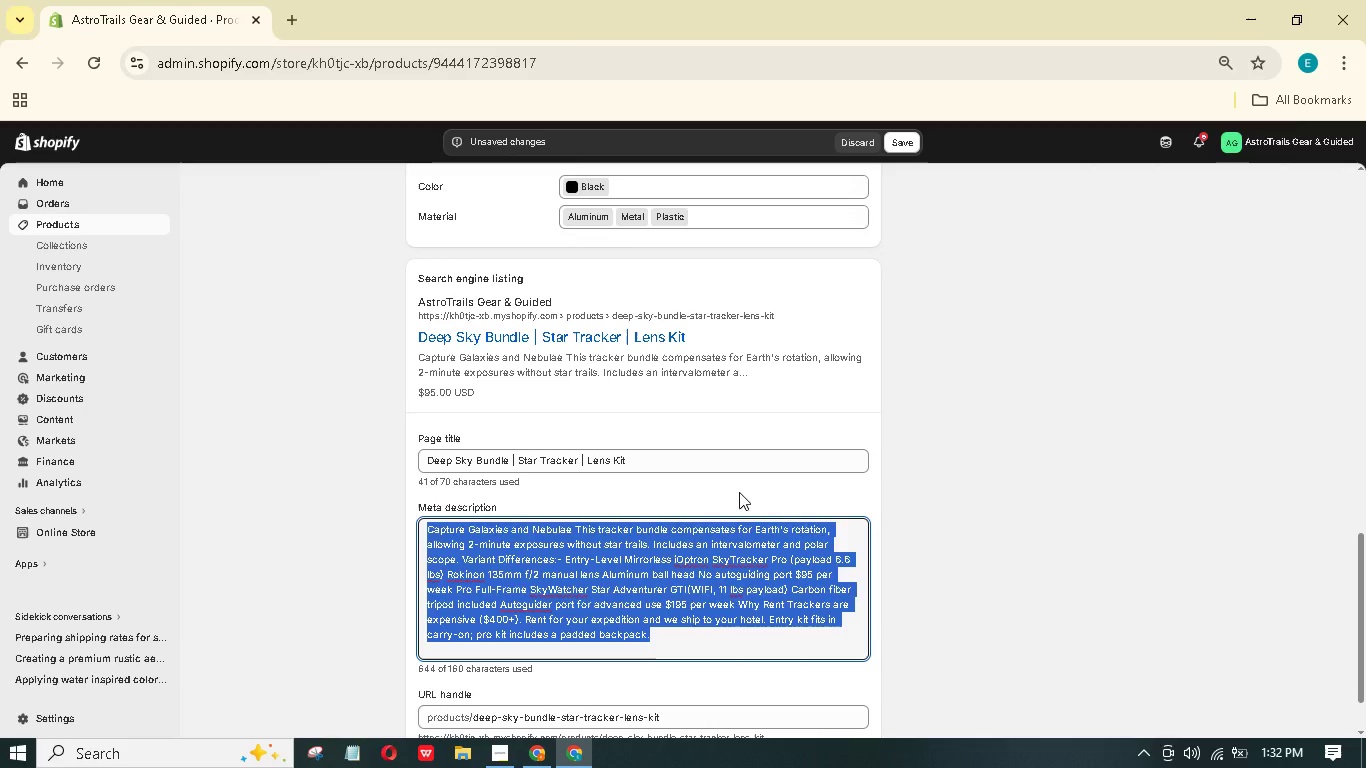 
type(Rent a star tracker + telephoto lens for dep)
 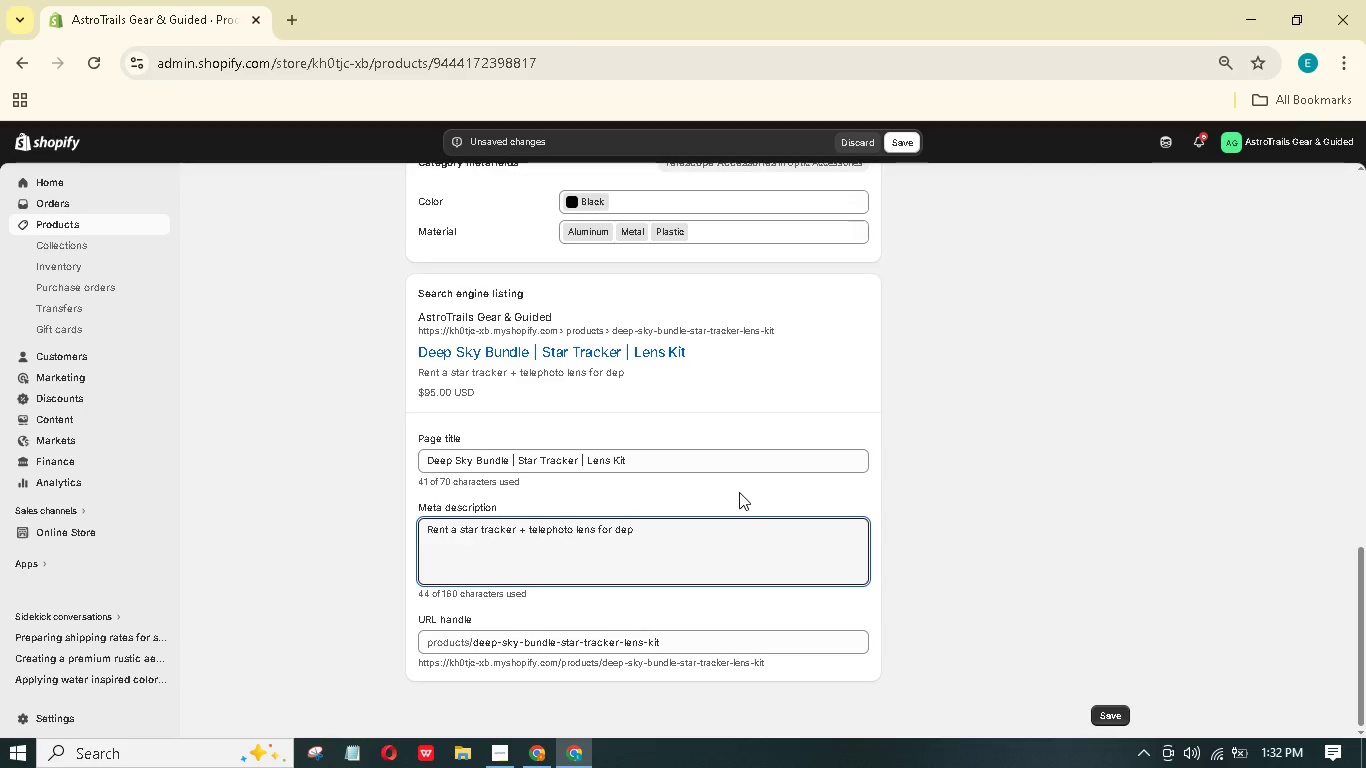 
key(ArrowLeft)
 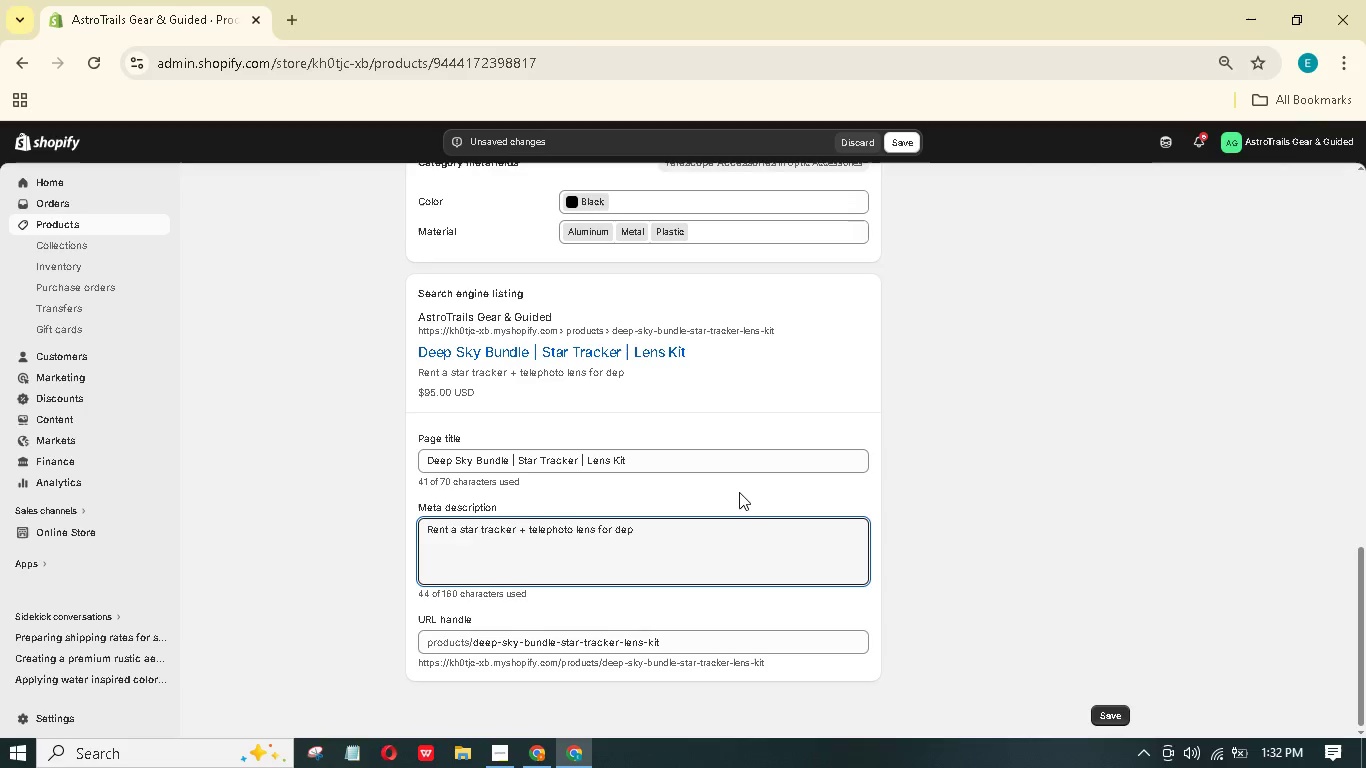 
key(E)
 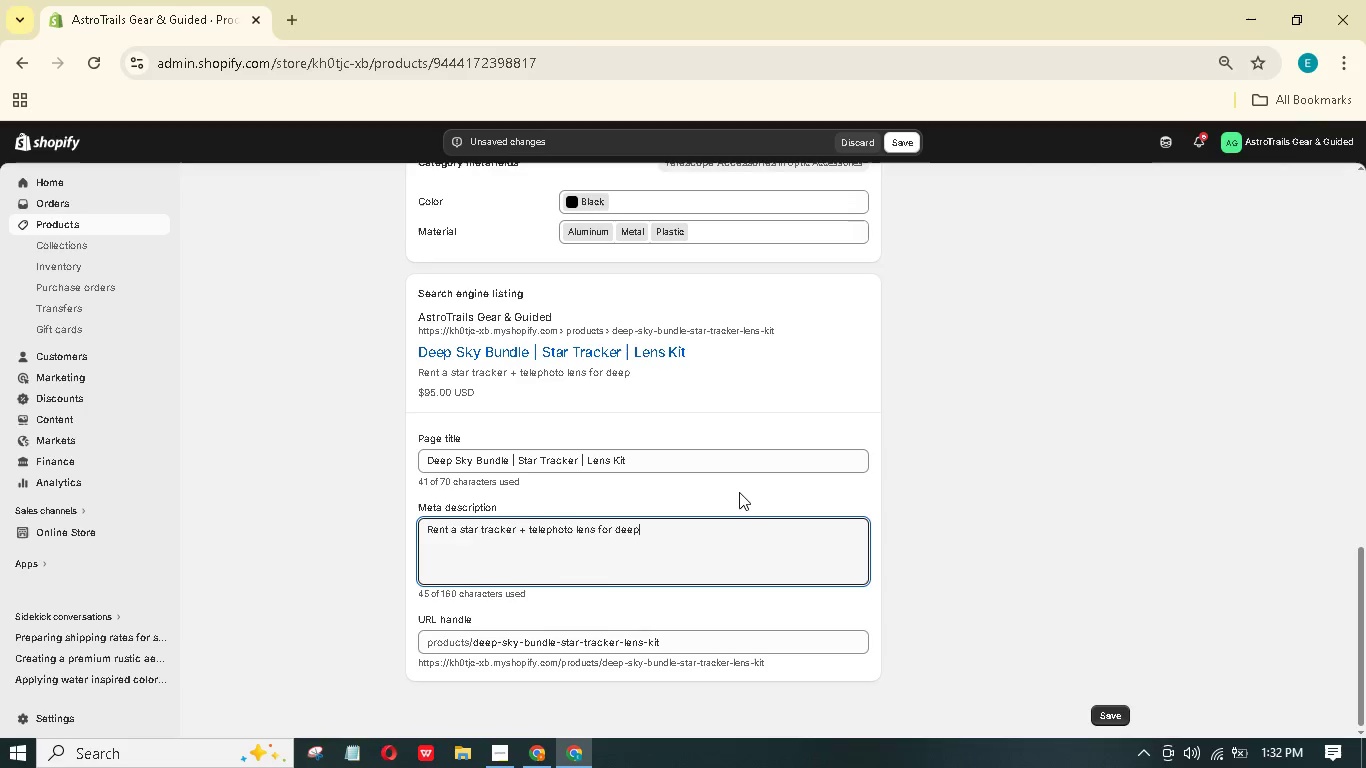 
key(ArrowRight)
 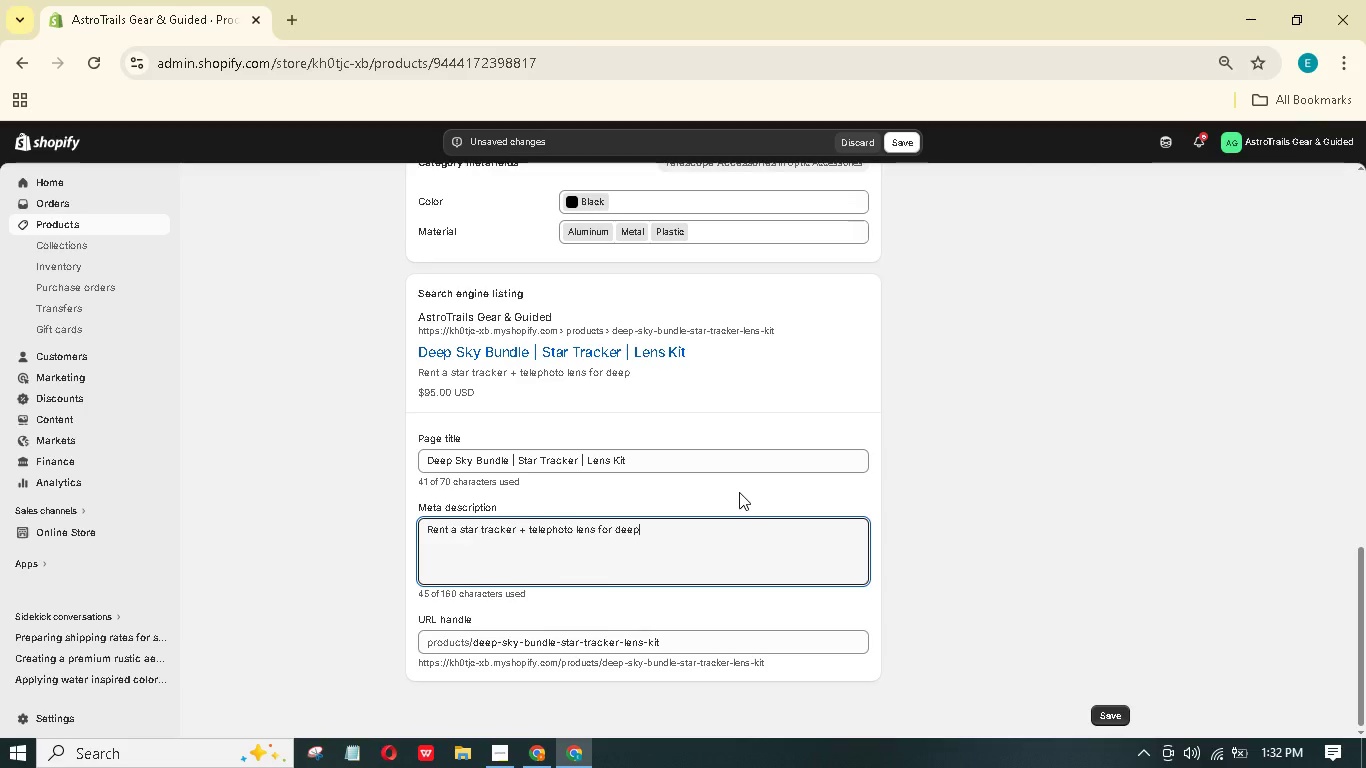 
key(ArrowRight)
 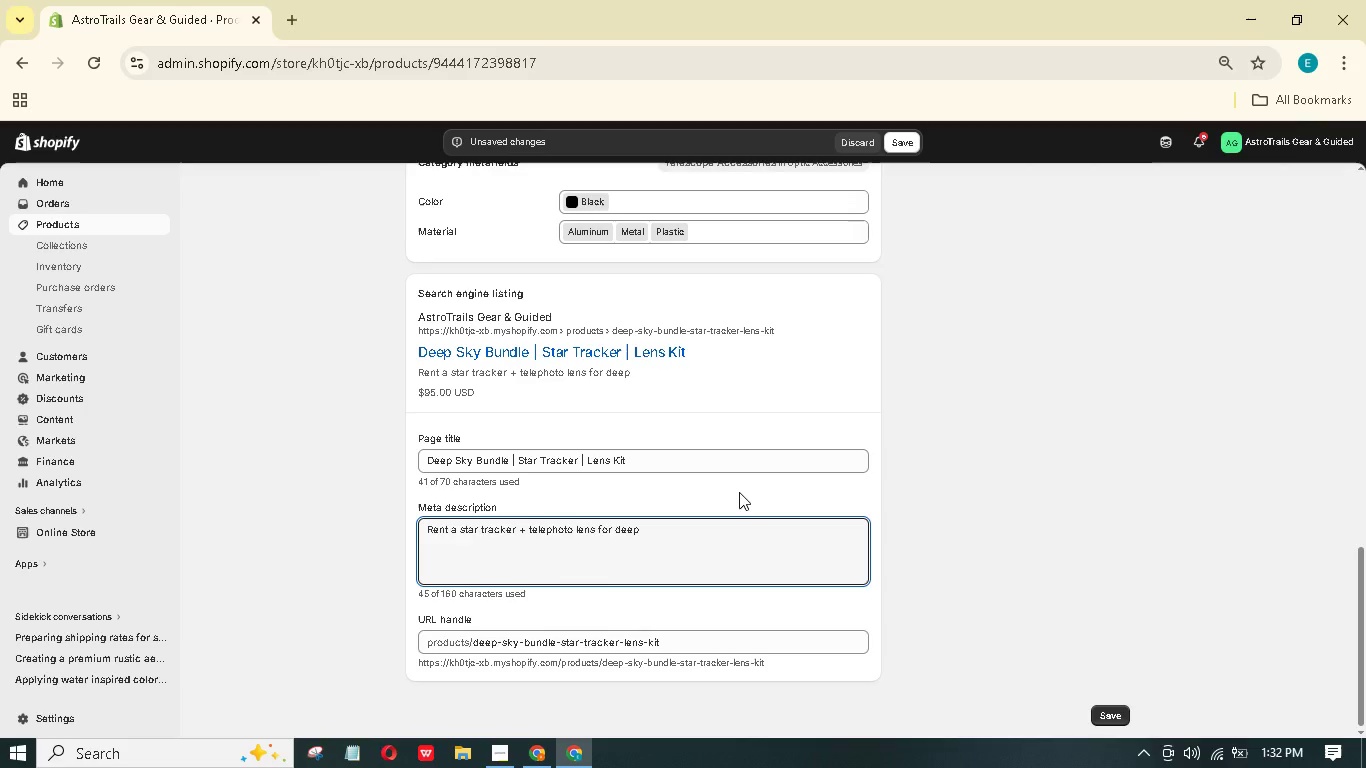 
key(ArrowRight)
 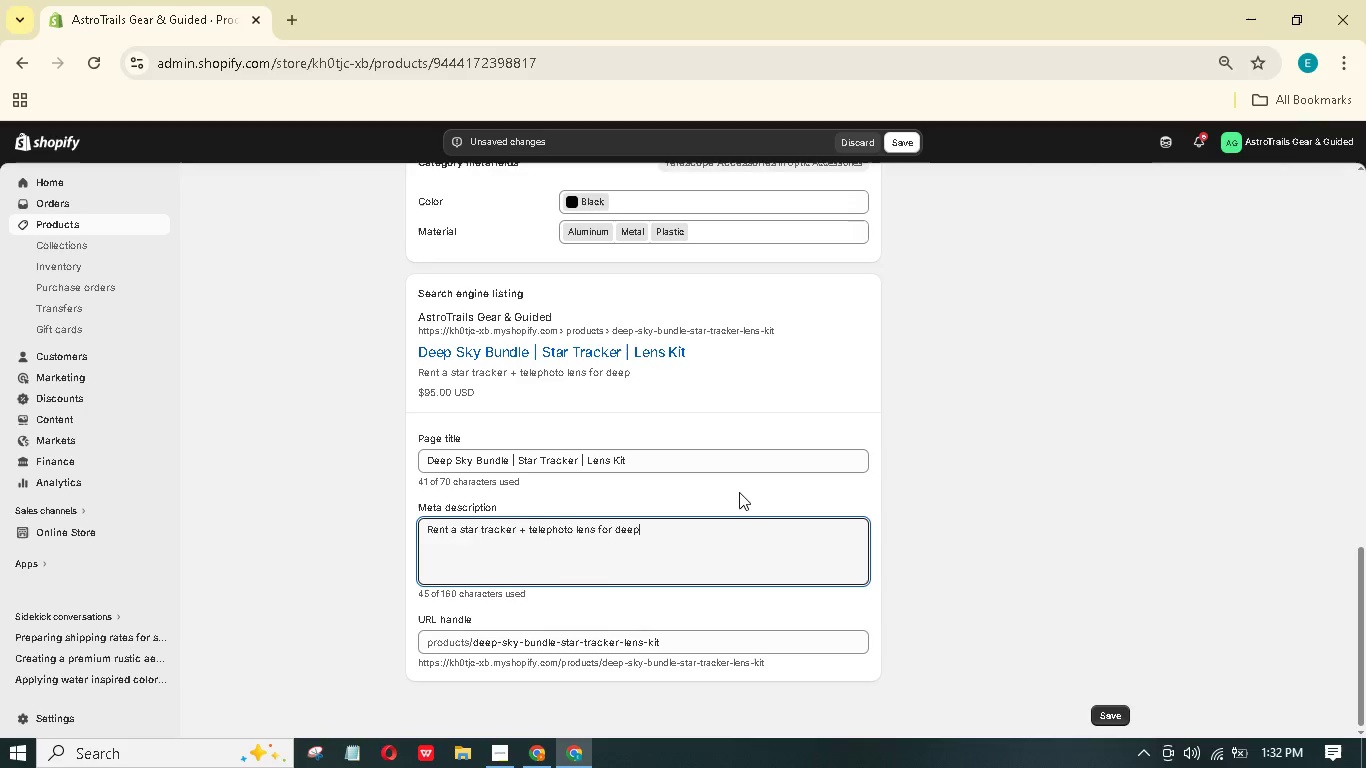 
type(-sky astrophotograpy. Entry or pro kit. perfect for Milky way neble. Book now.)
 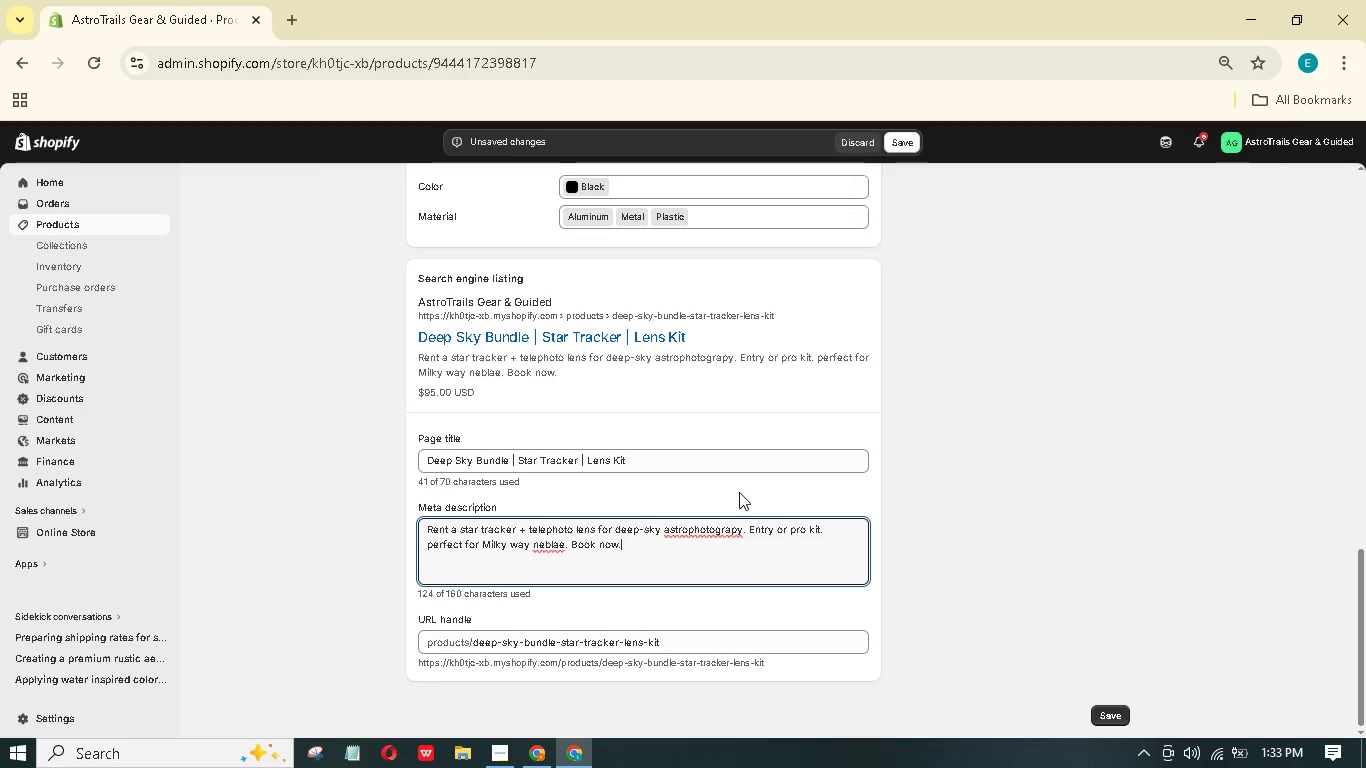 
left_click([552, 547])
 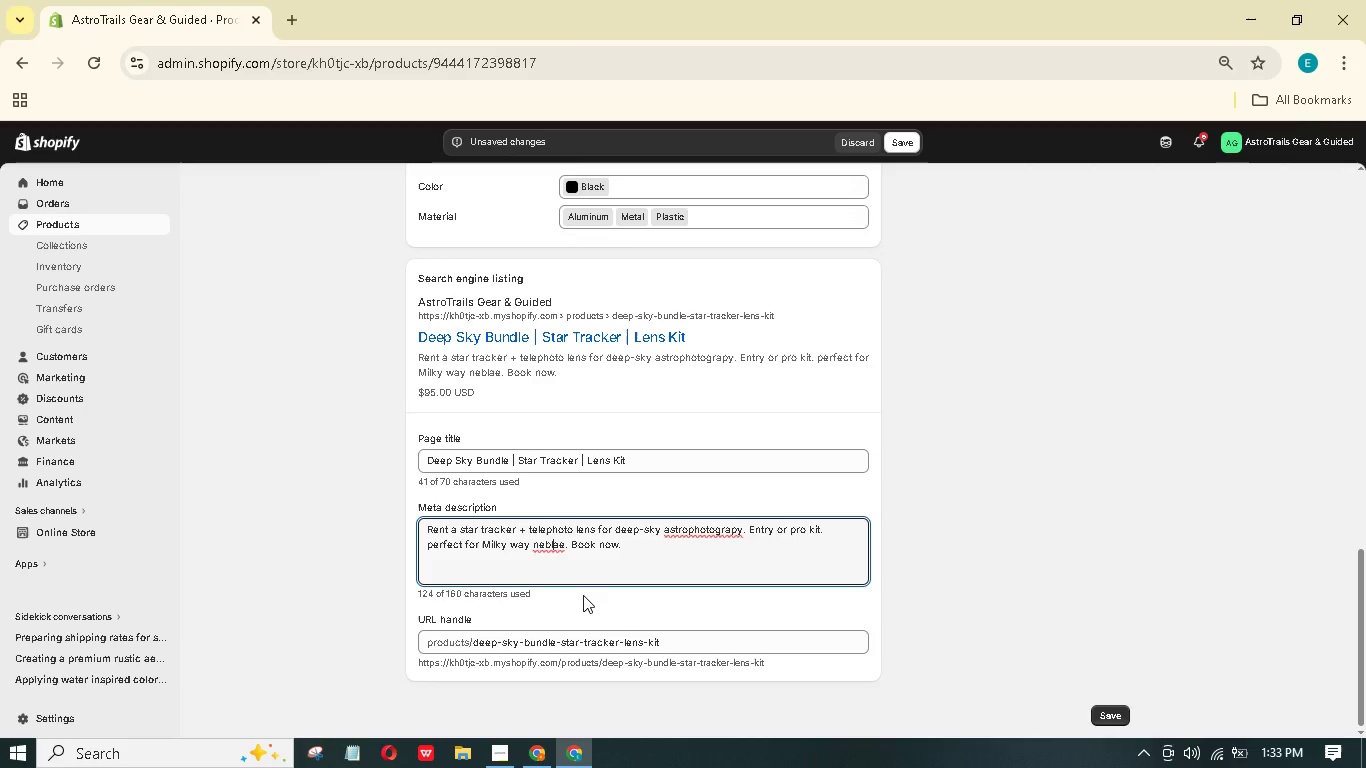 
key(ArrowLeft)
 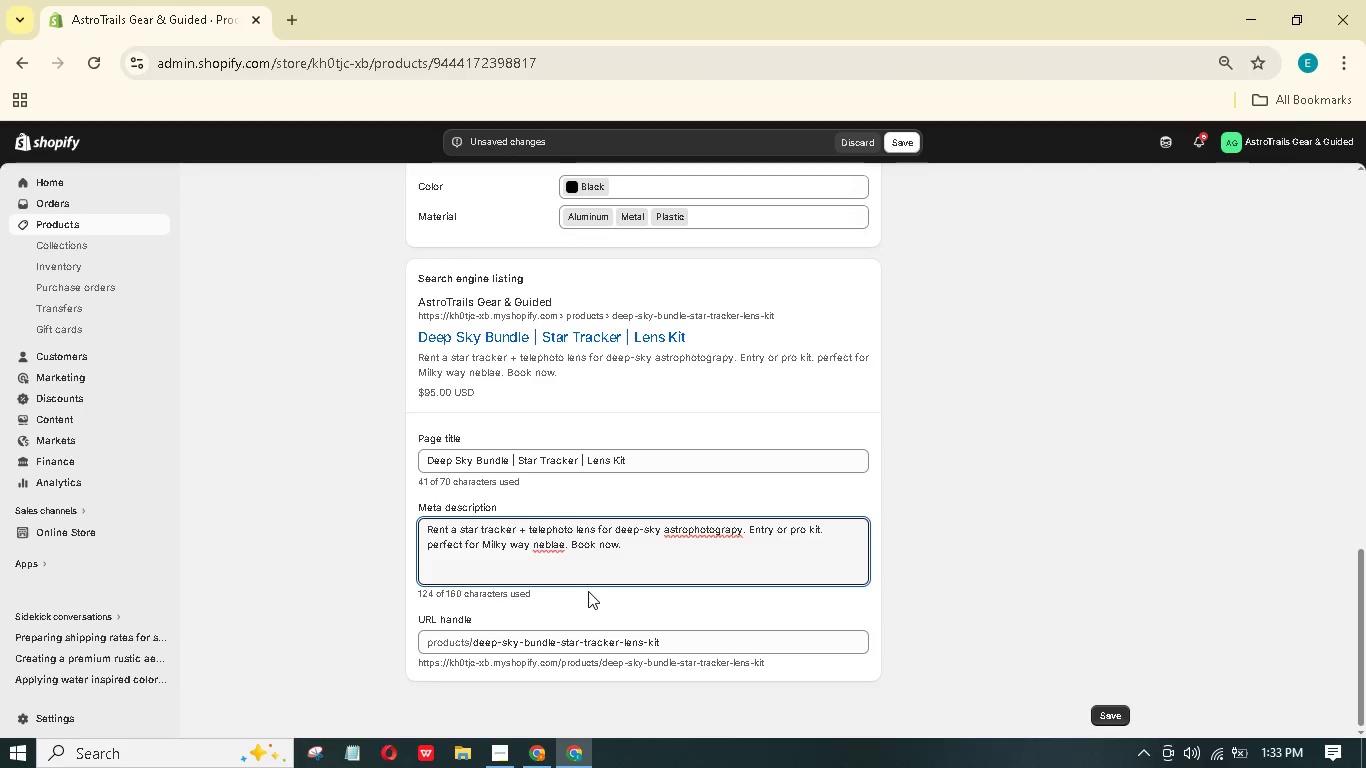 
key(U)
 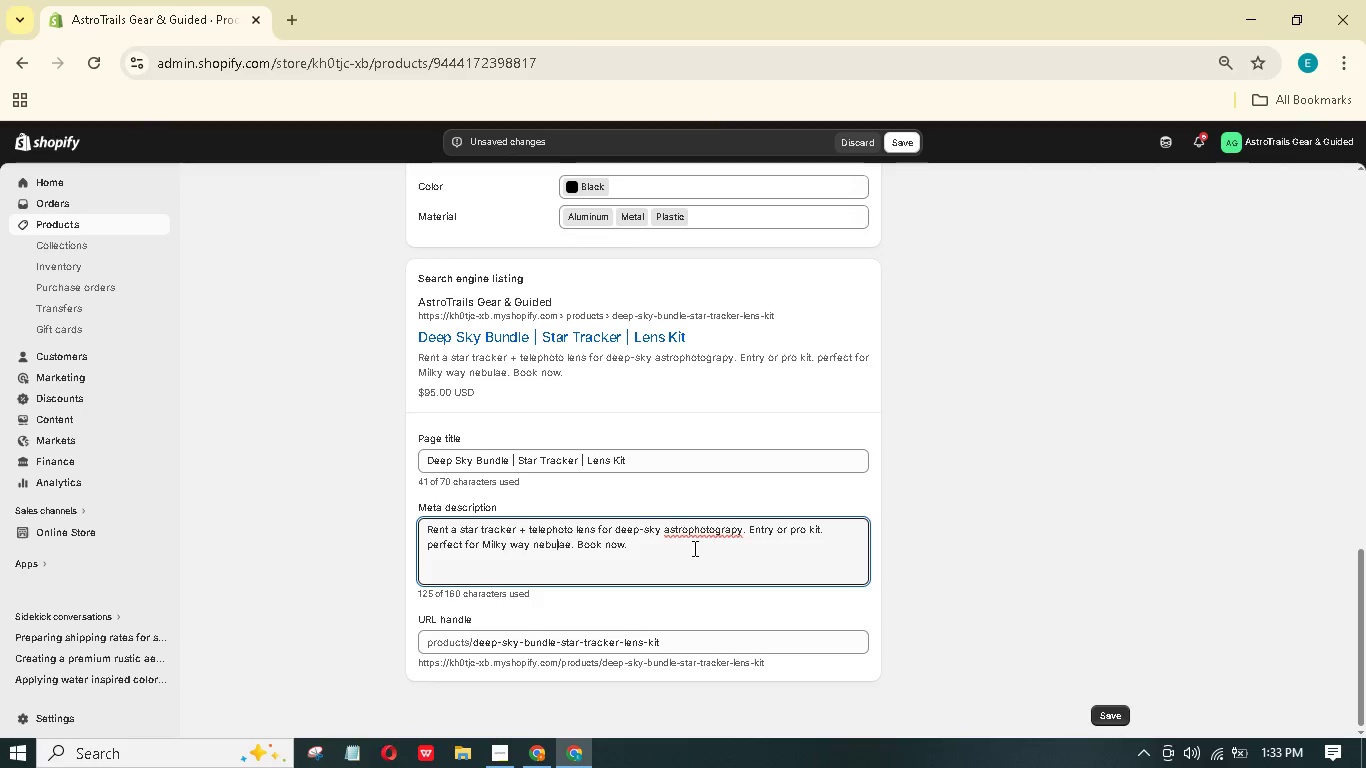 
left_click([737, 531])
 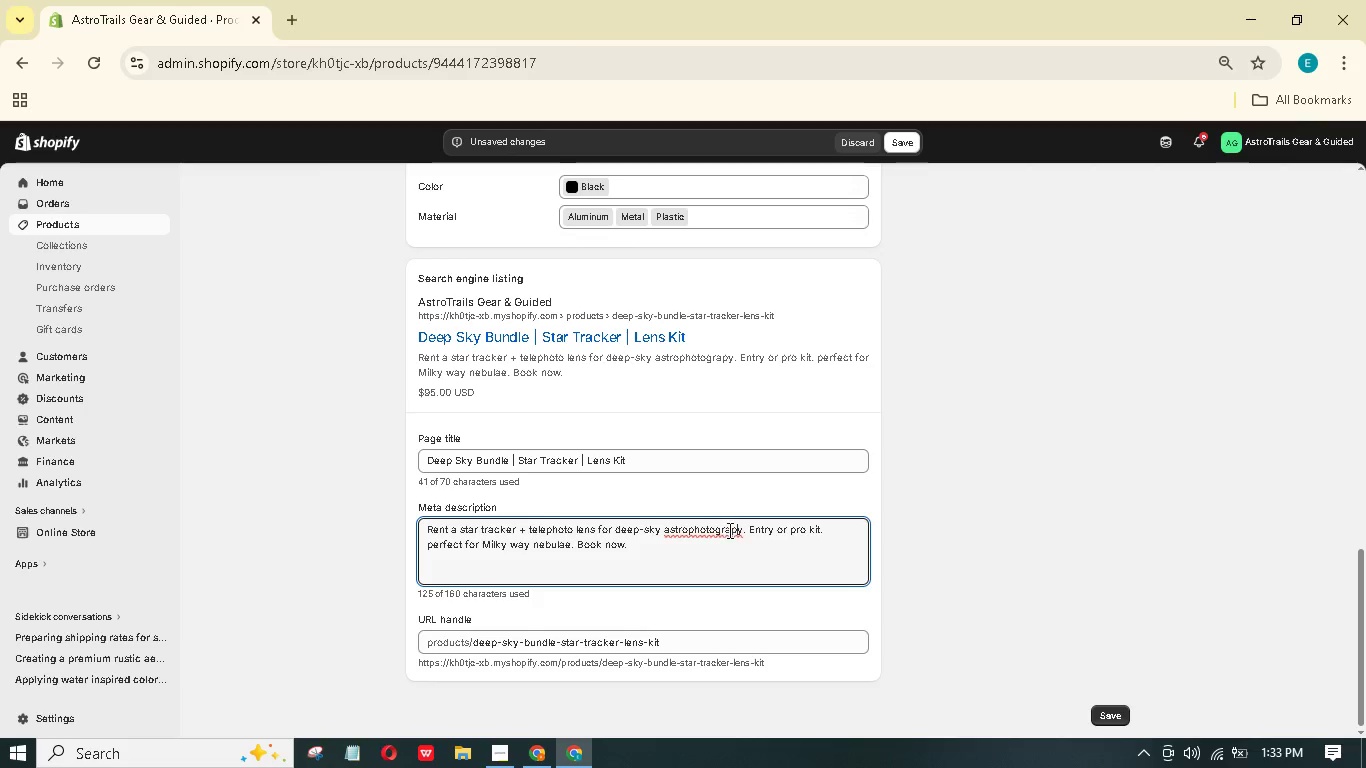 
key(H)
 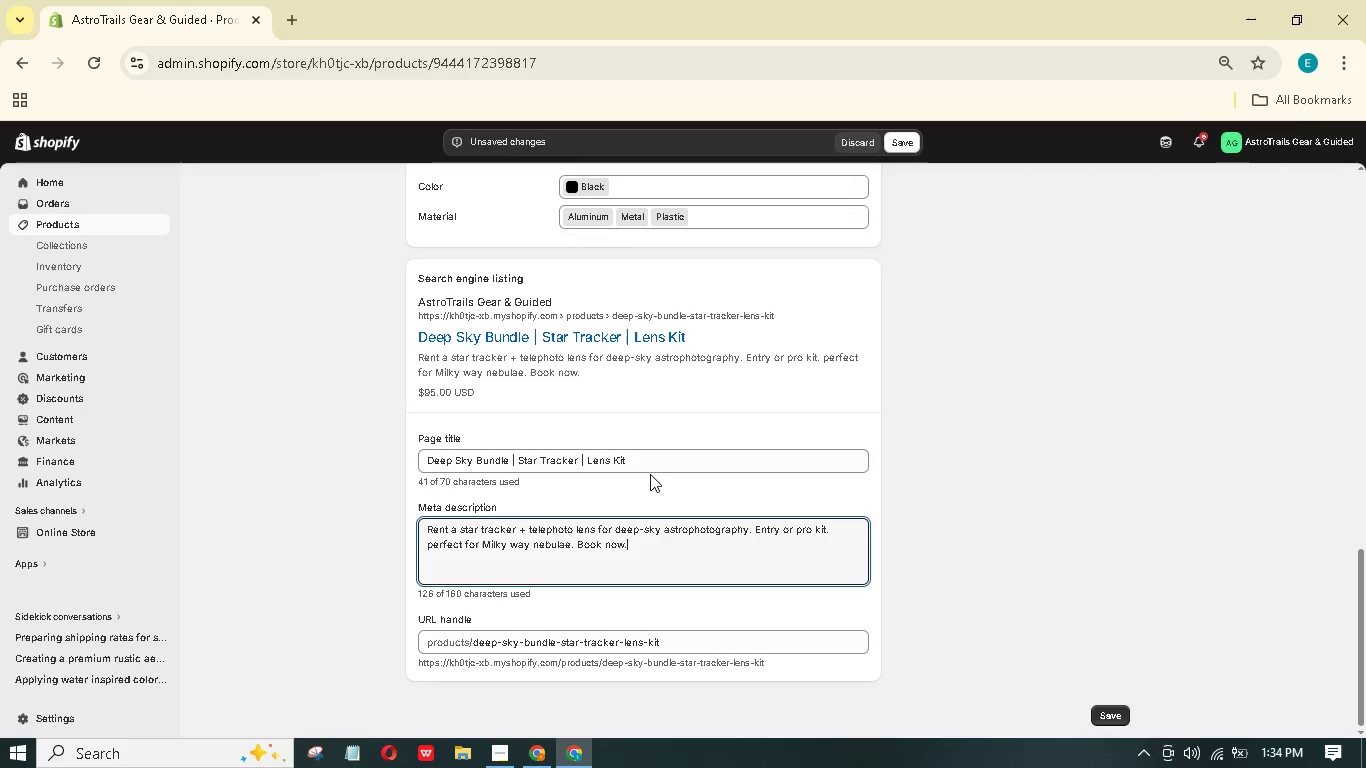 
wait(19.81)
 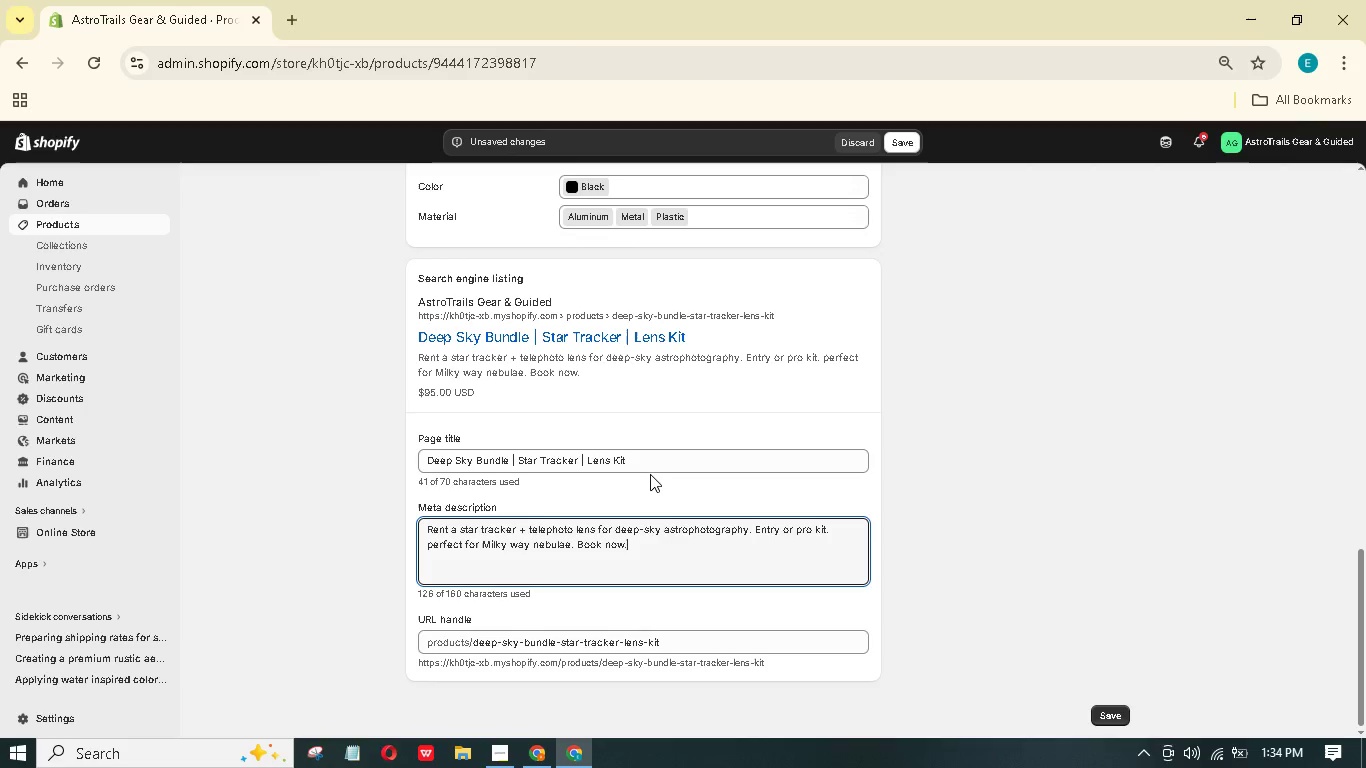 
left_click([580, 541])
 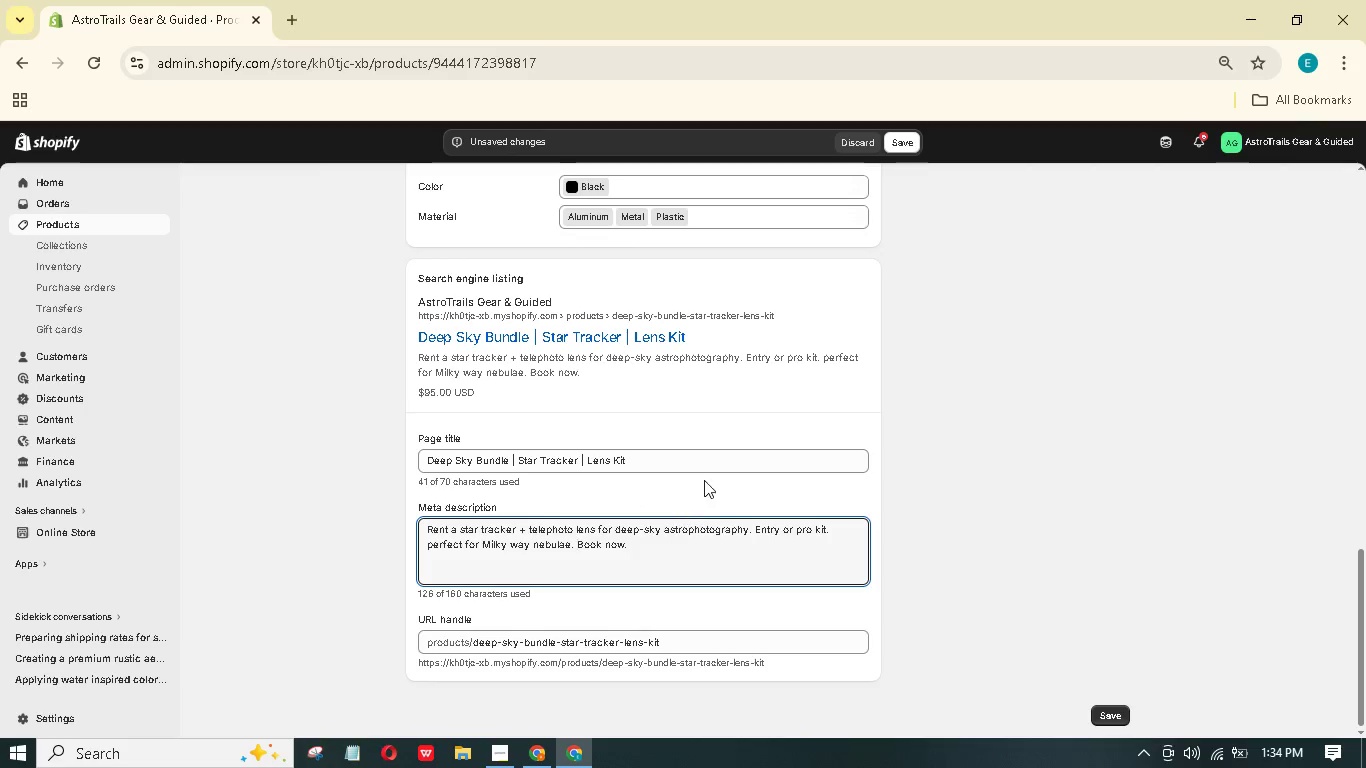 
scroll: coordinate [704, 472], scroll_direction: up, amount: 6.0
 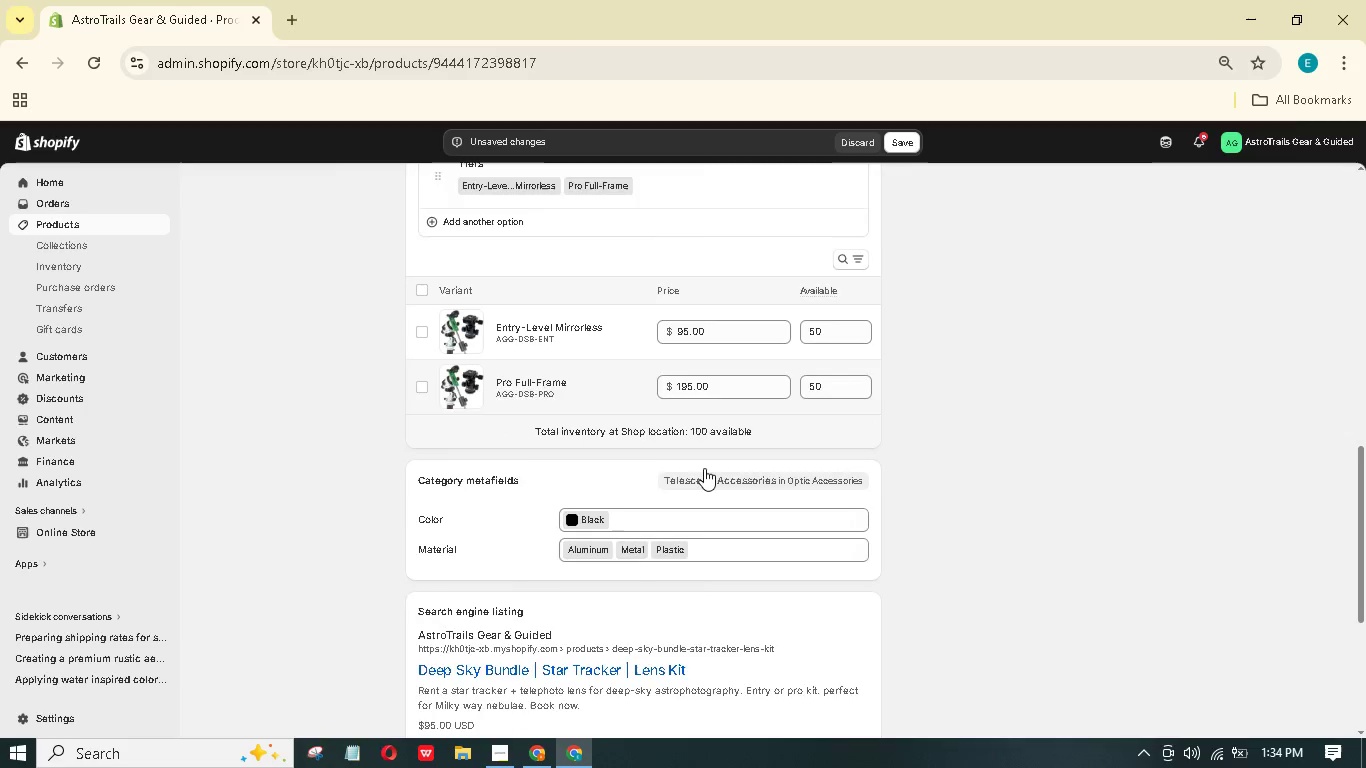 
scroll: coordinate [704, 468], scroll_direction: down, amount: 5.0
 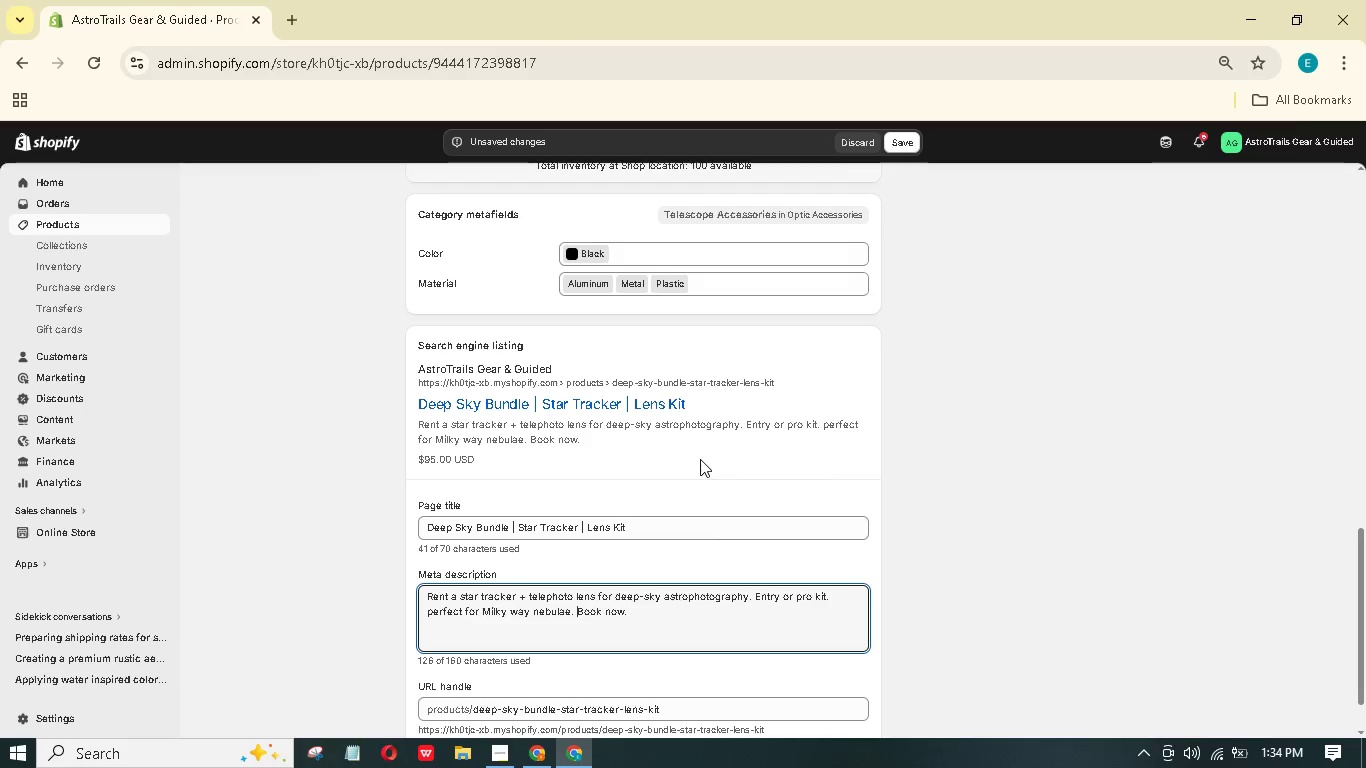 
type(Entry level & )
 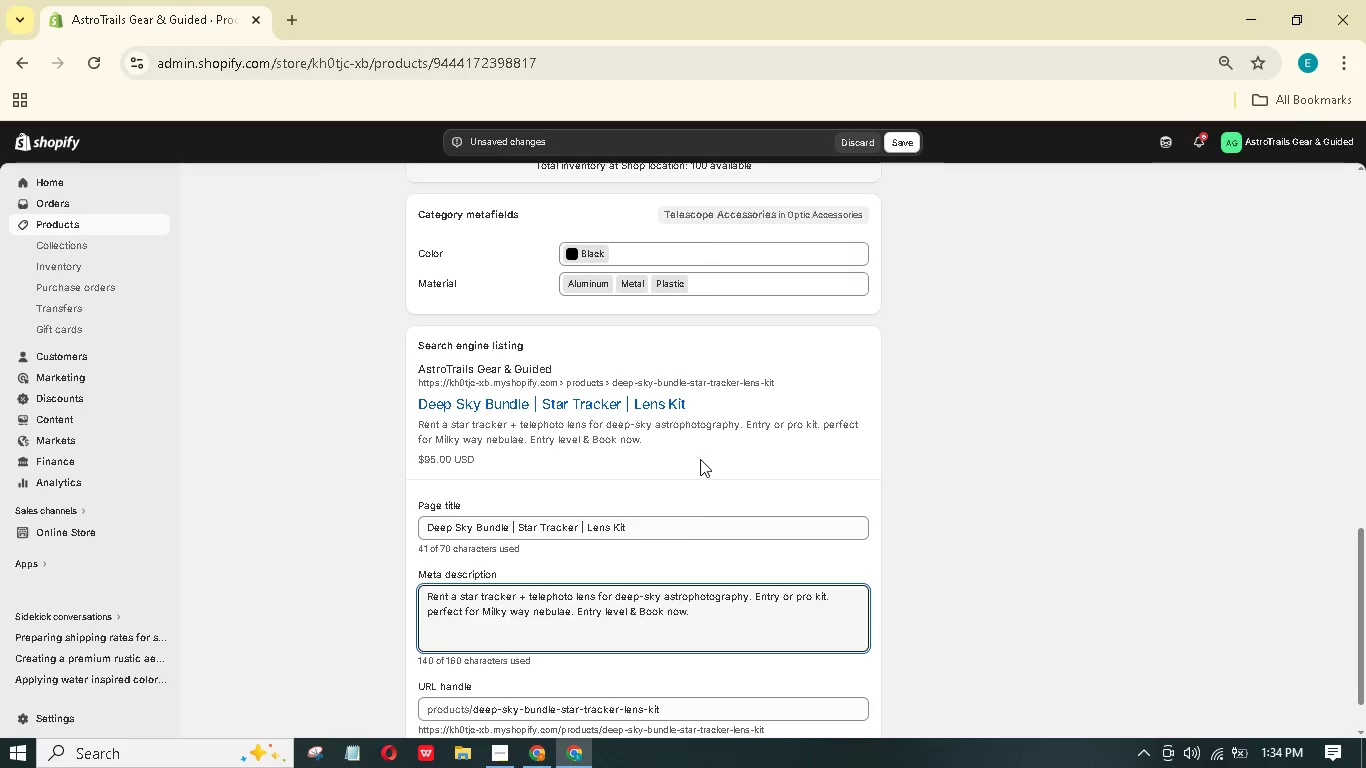 
scroll: coordinate [788, 404], scroll_direction: up, amount: 2.0
 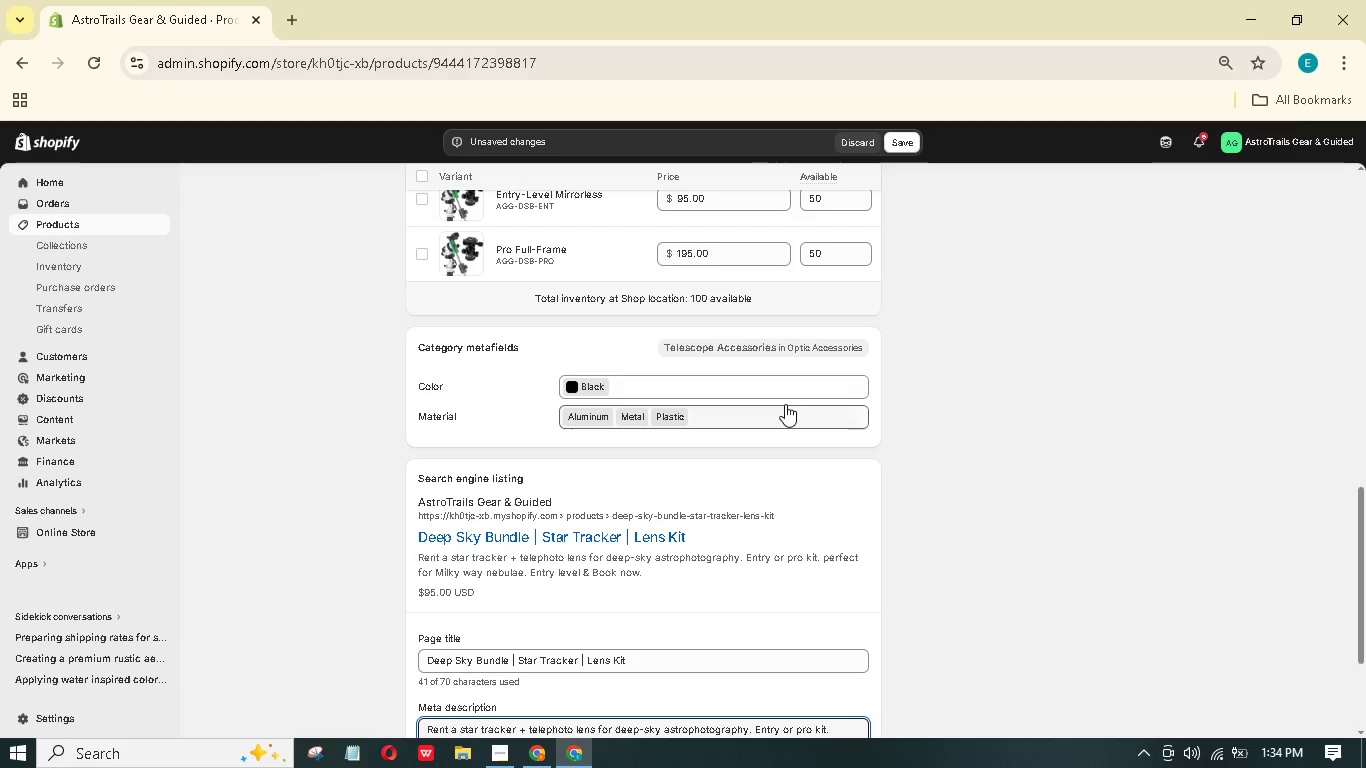 
scroll: coordinate [785, 404], scroll_direction: down, amount: 3.0
 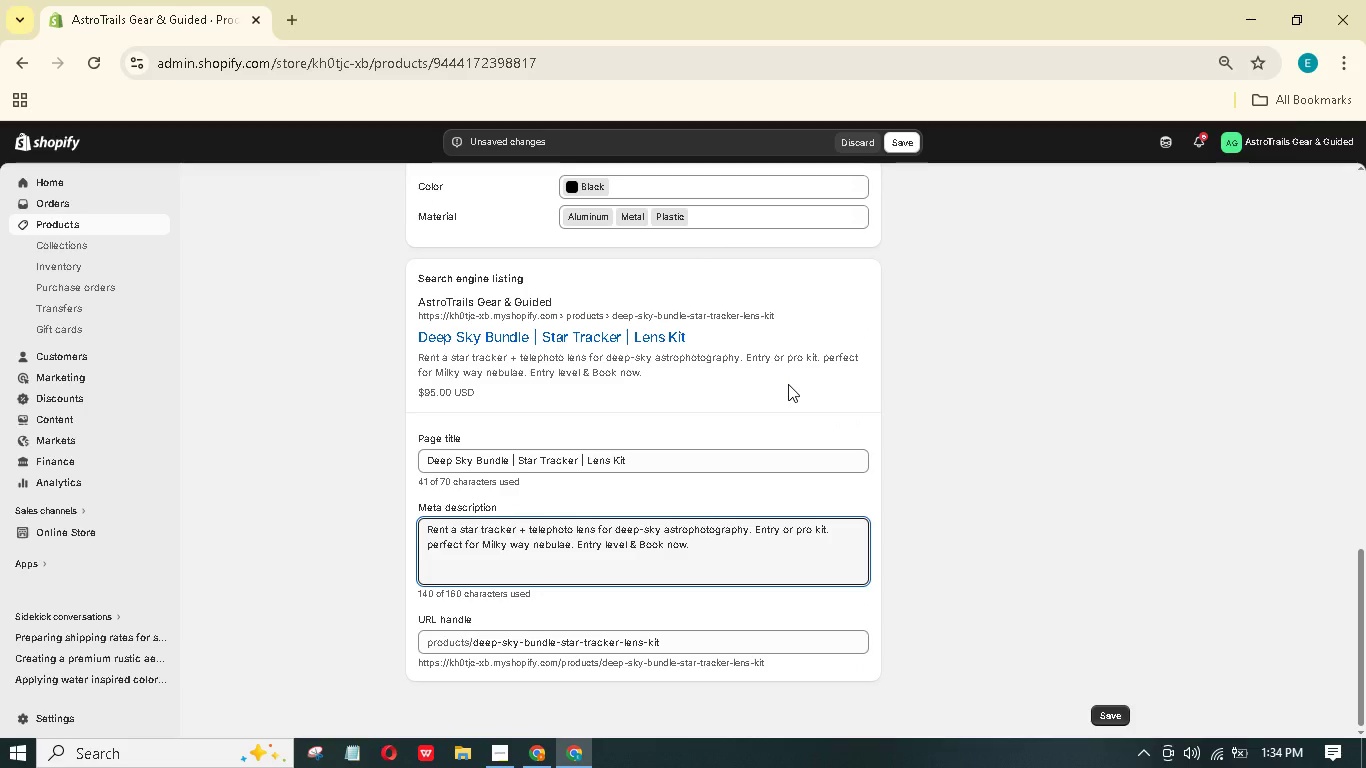 
type(Pro .)
key(Backspace)
key(Backspace)
type(. )
 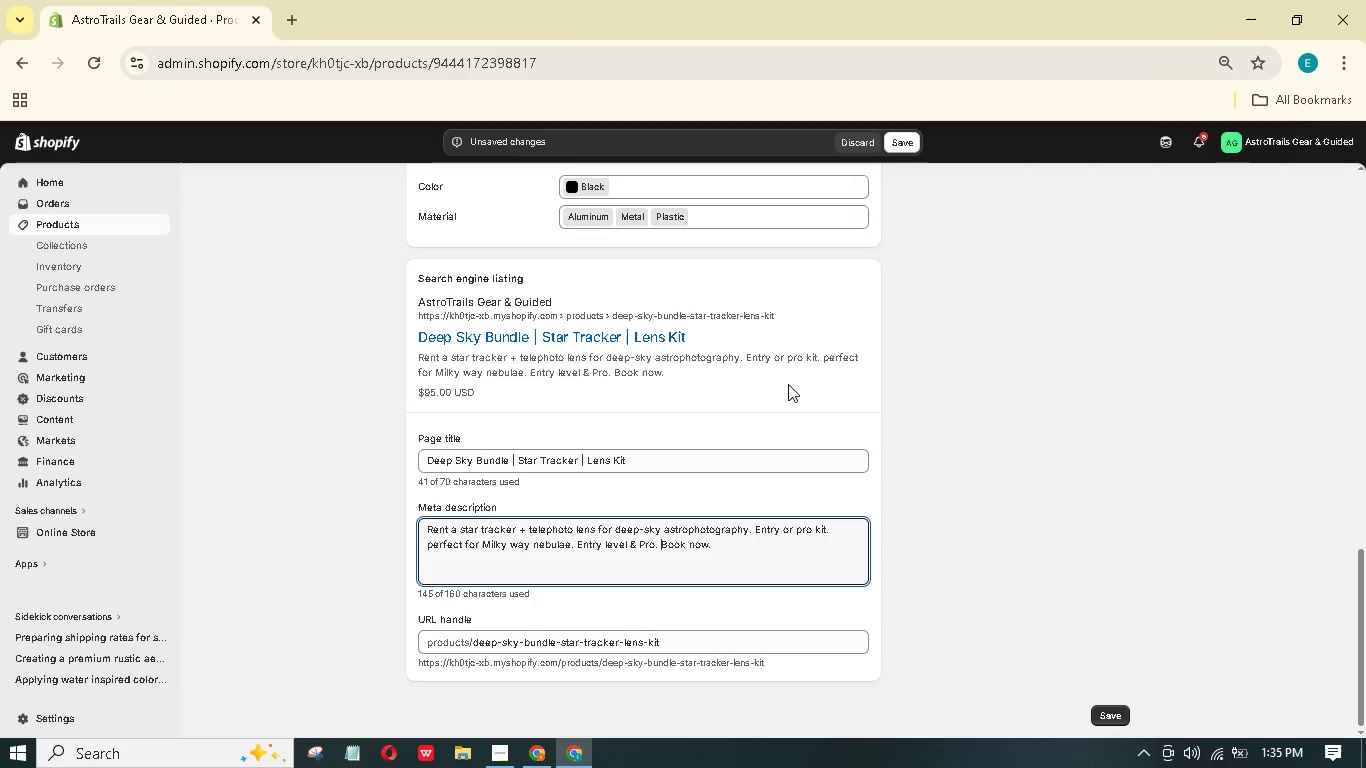 
wait(52.91)
 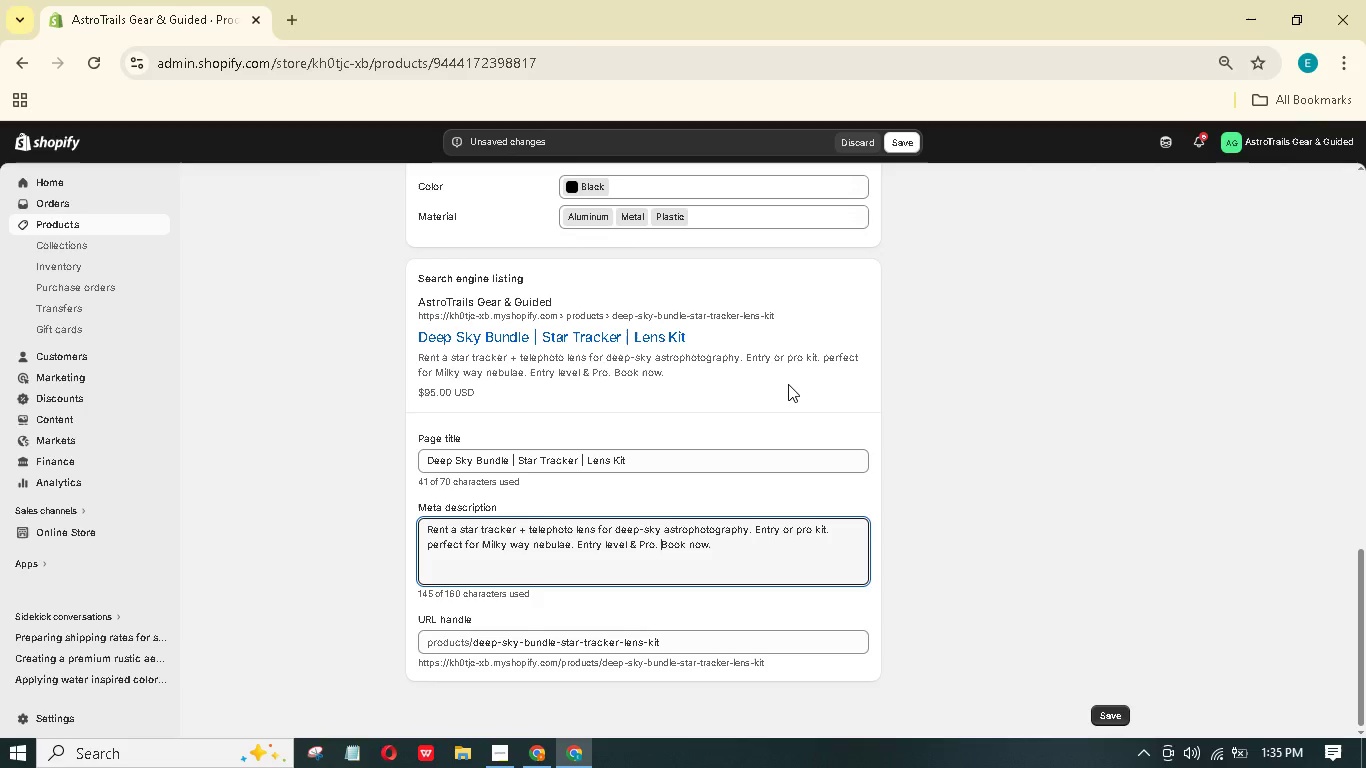 
scroll: coordinate [821, 394], scroll_direction: up, amount: 18.0
 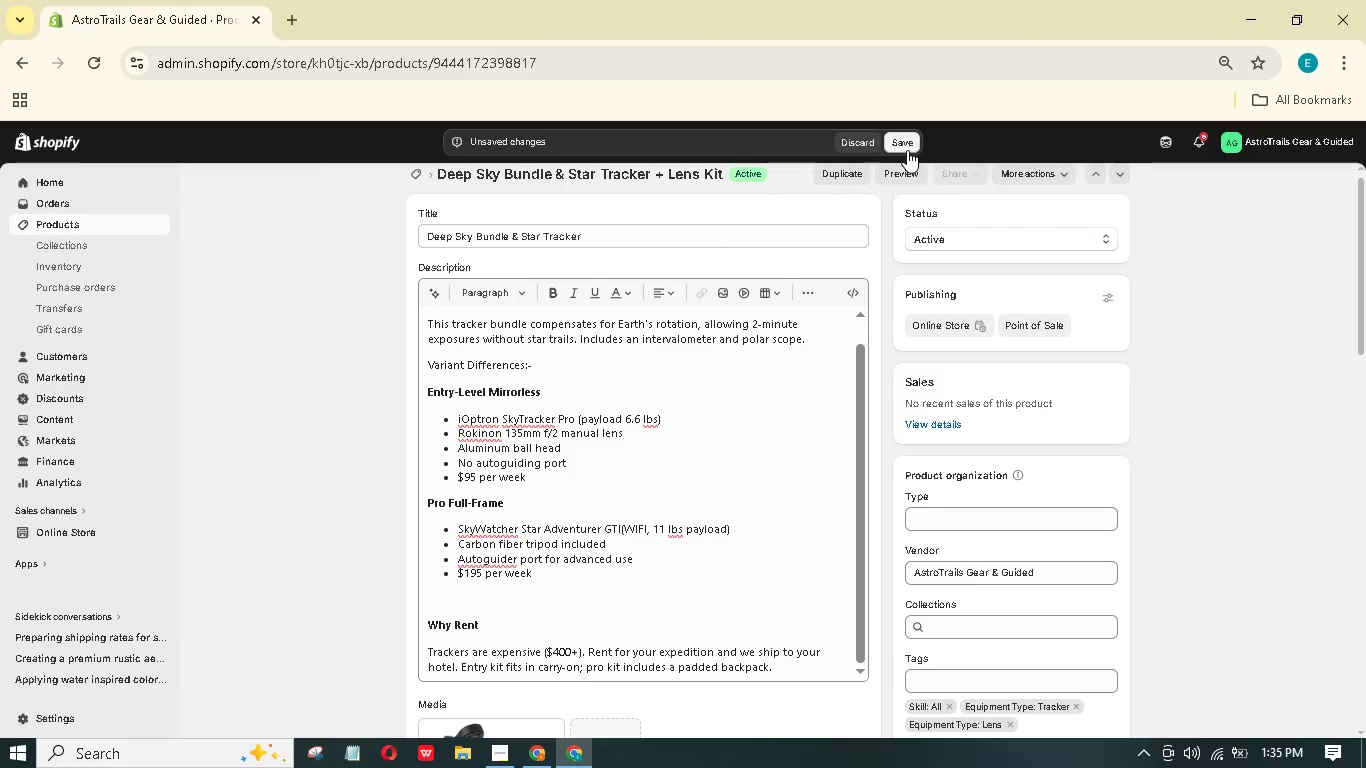 
left_click([907, 150])
 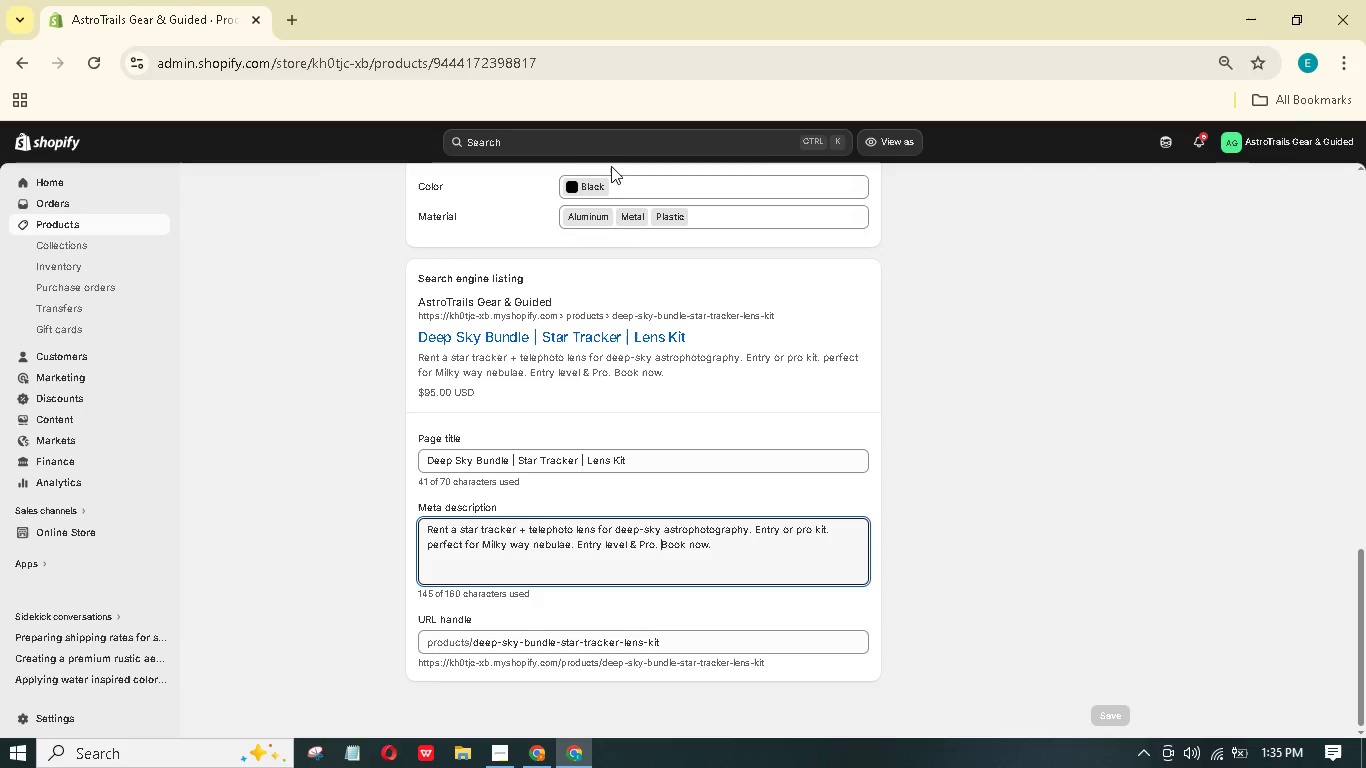 
wait(19.83)
 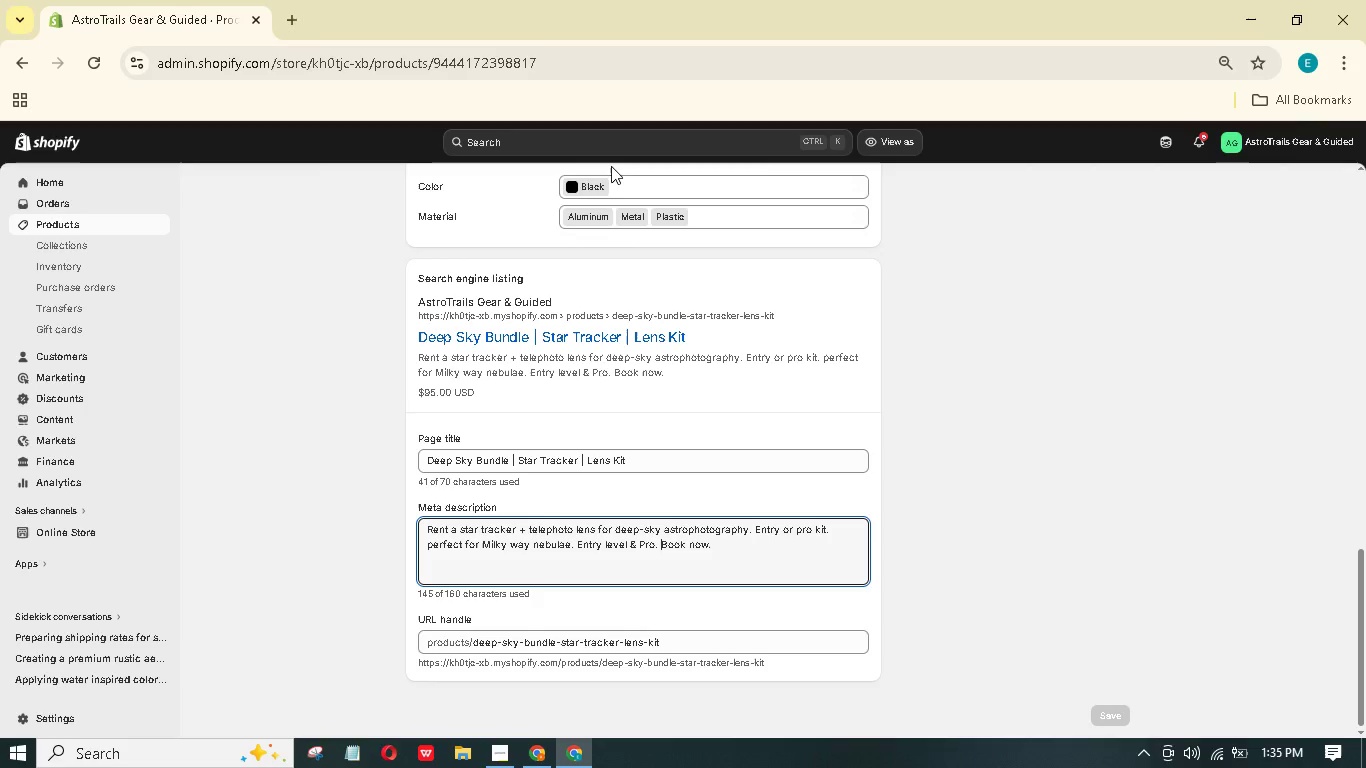 
scroll: coordinate [294, 324], scroll_direction: up, amount: 27.0
 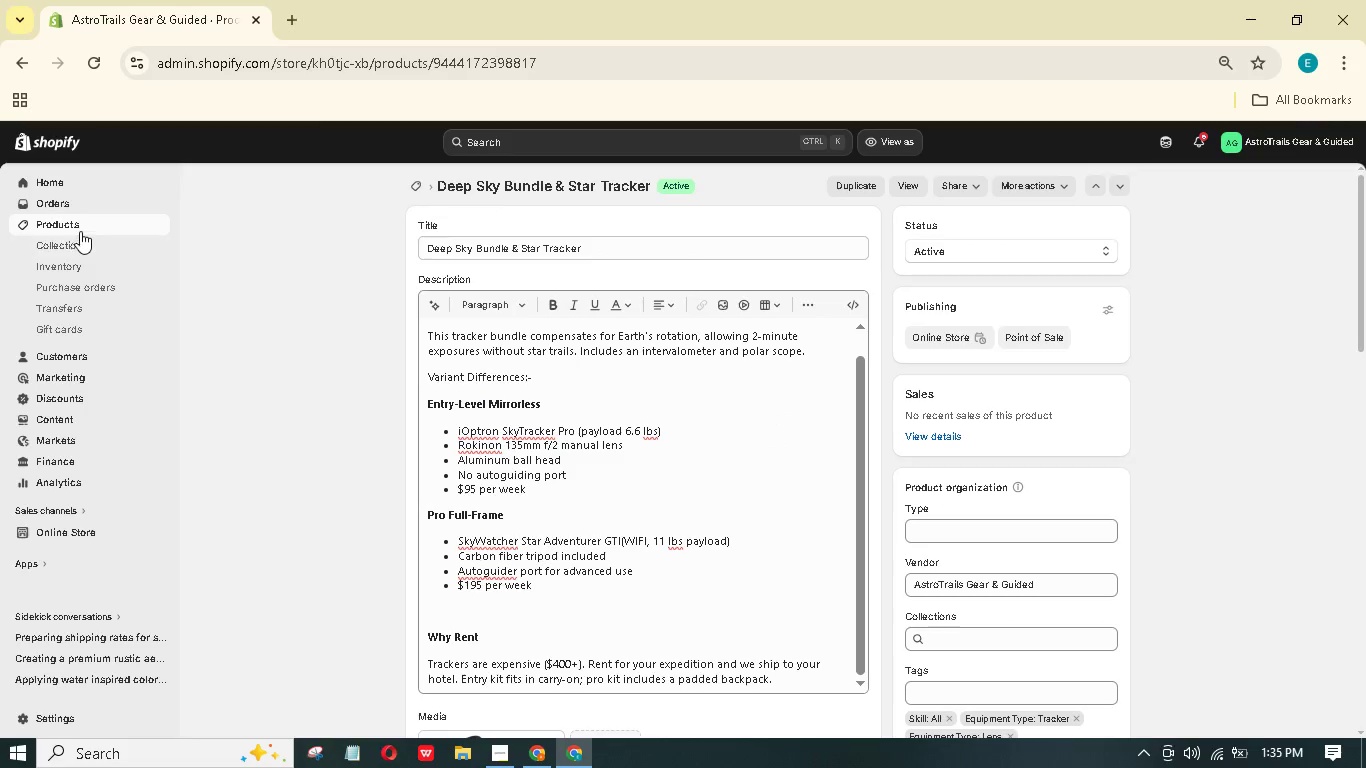 
left_click([80, 229])
 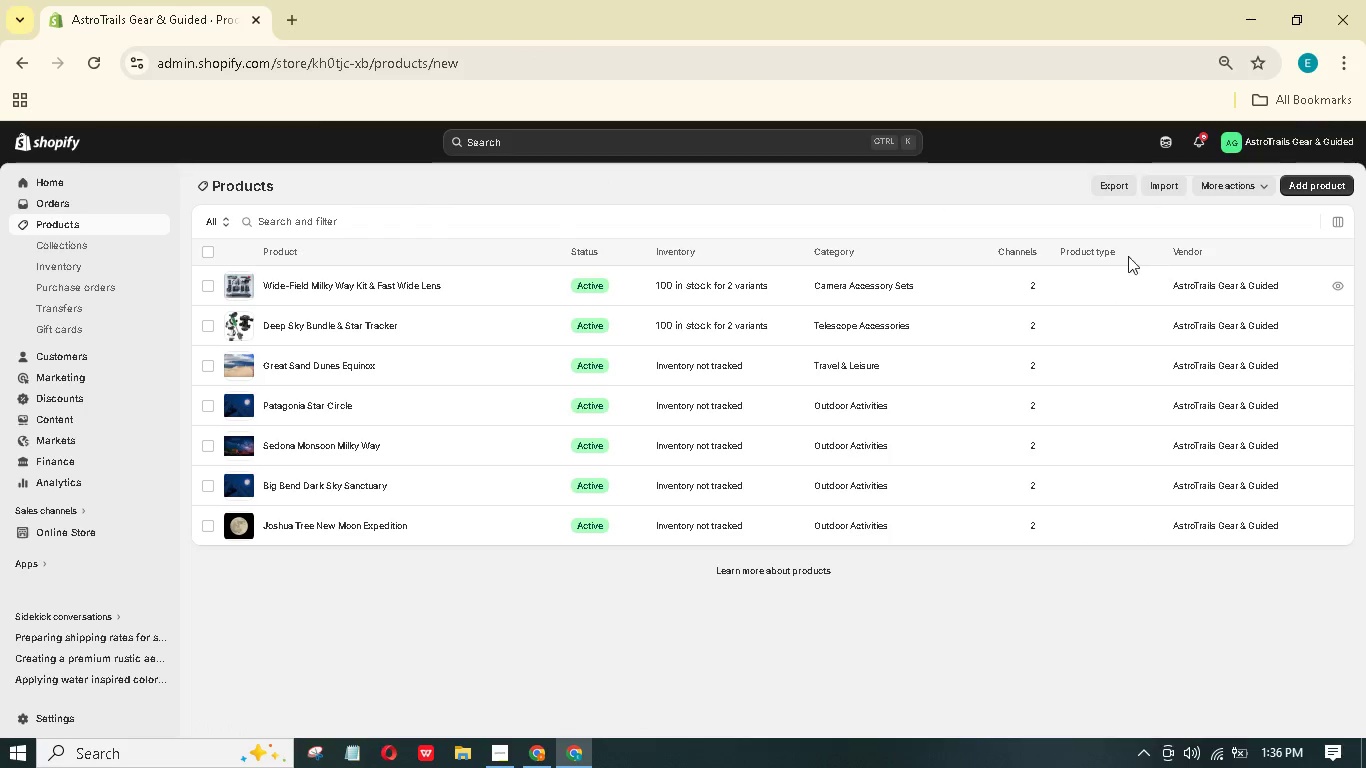 
wait(6.36)
 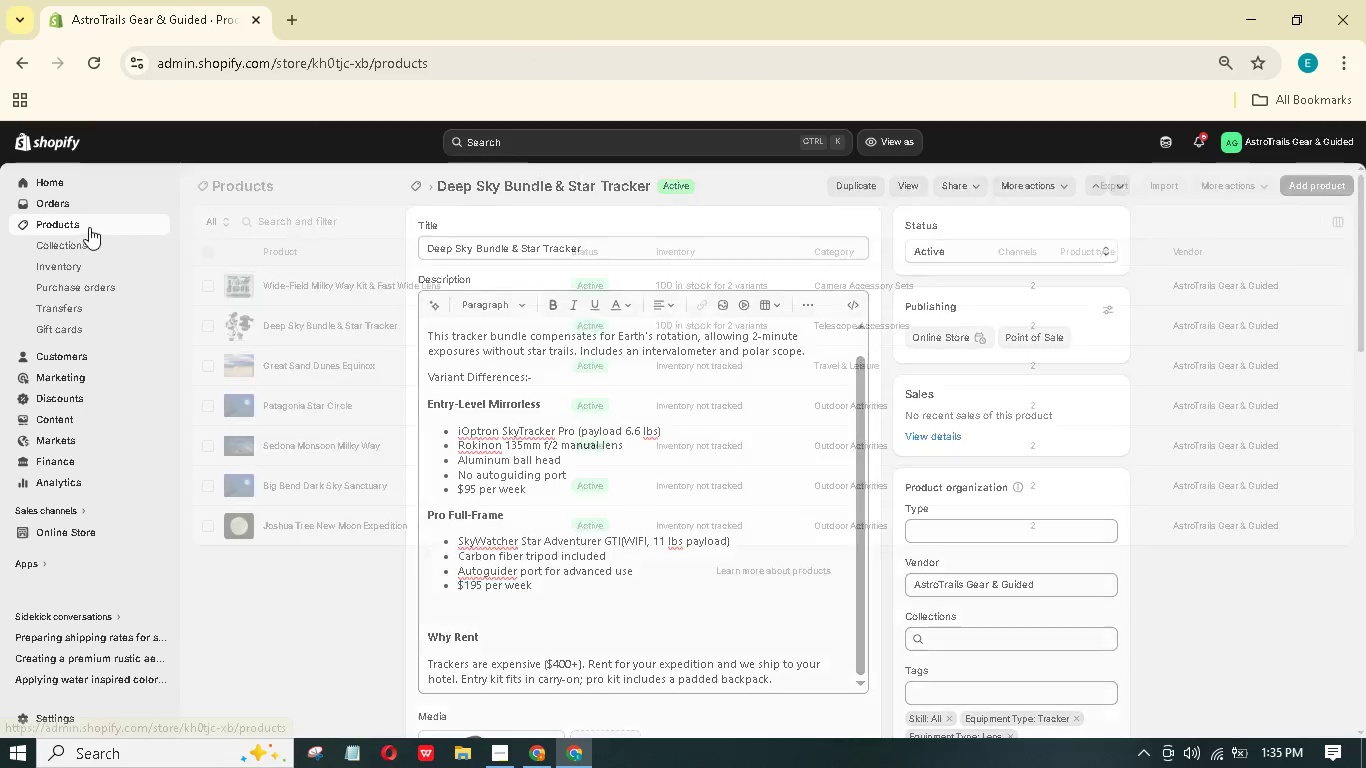 
left_click([587, 249])
 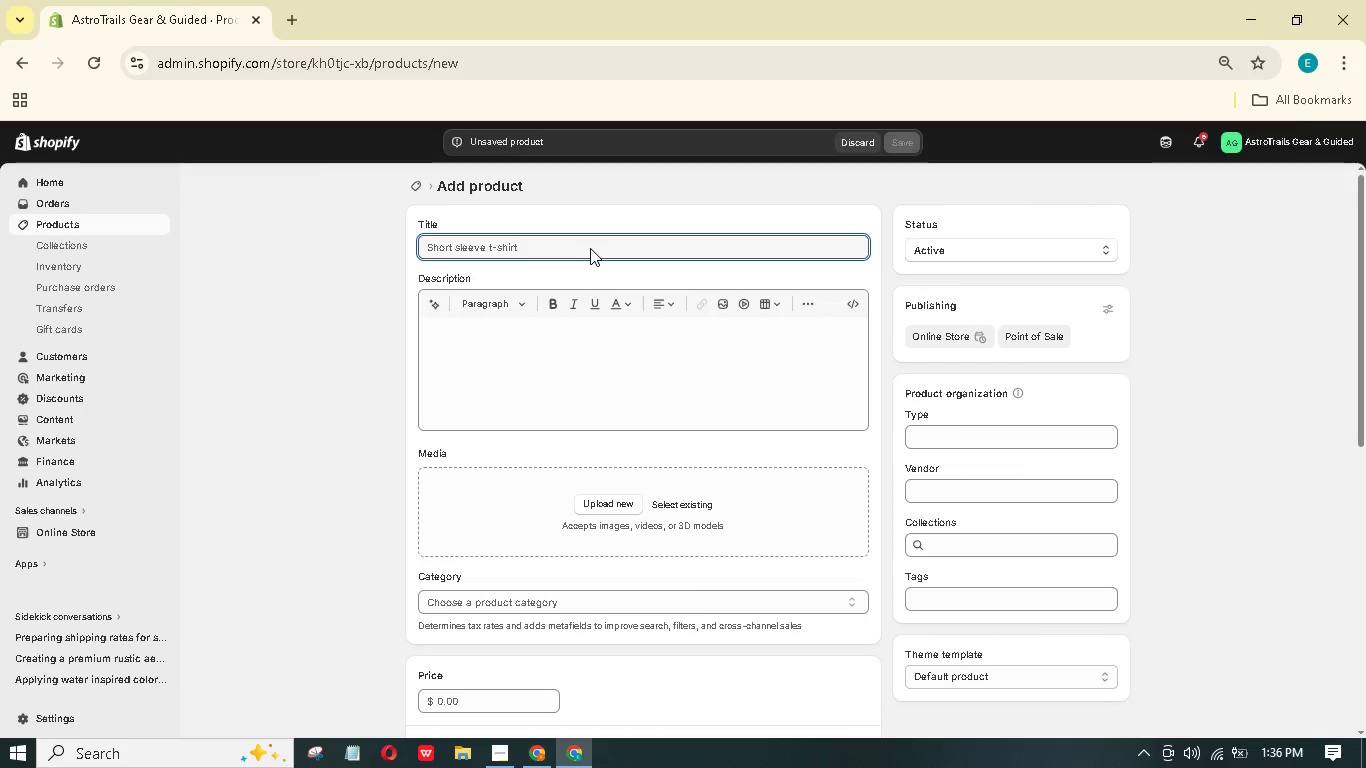 
type(Astro-Modified Camera )
 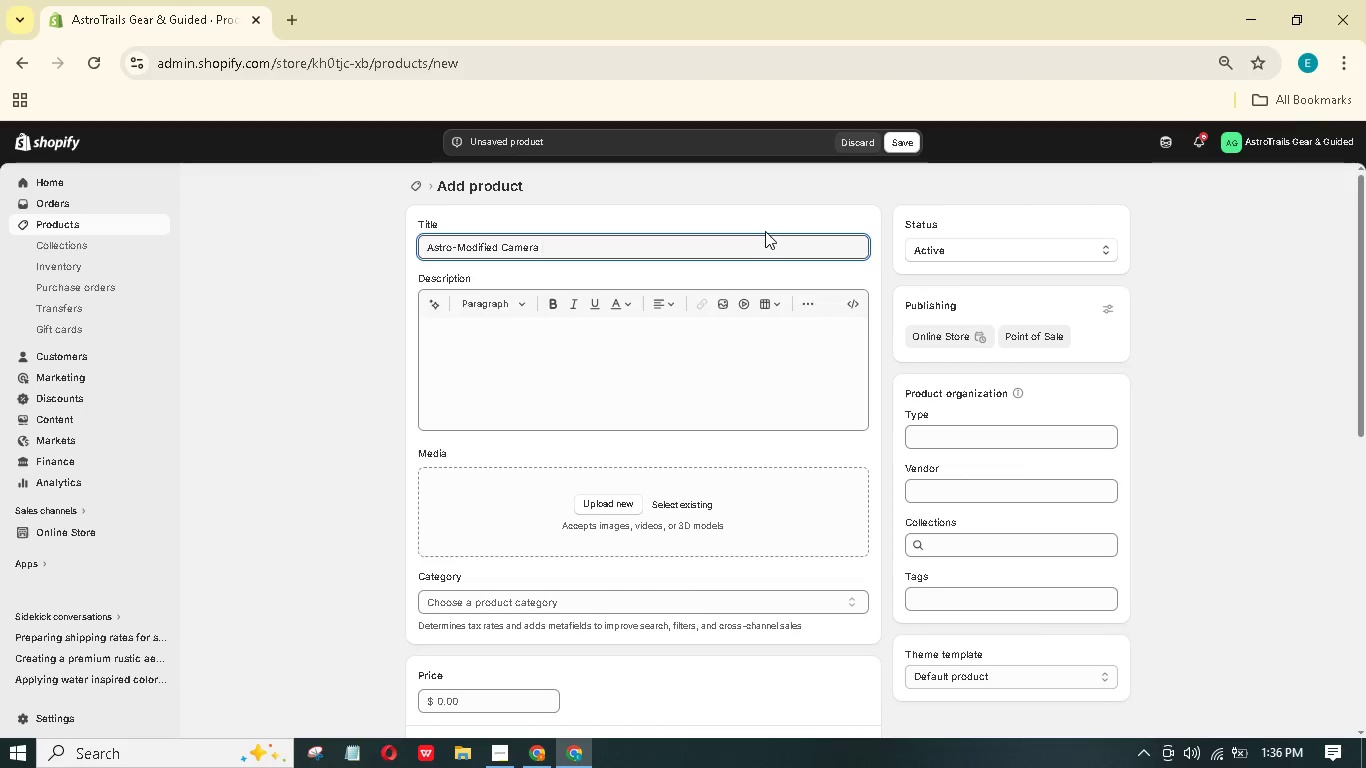 
key(Backspace)
 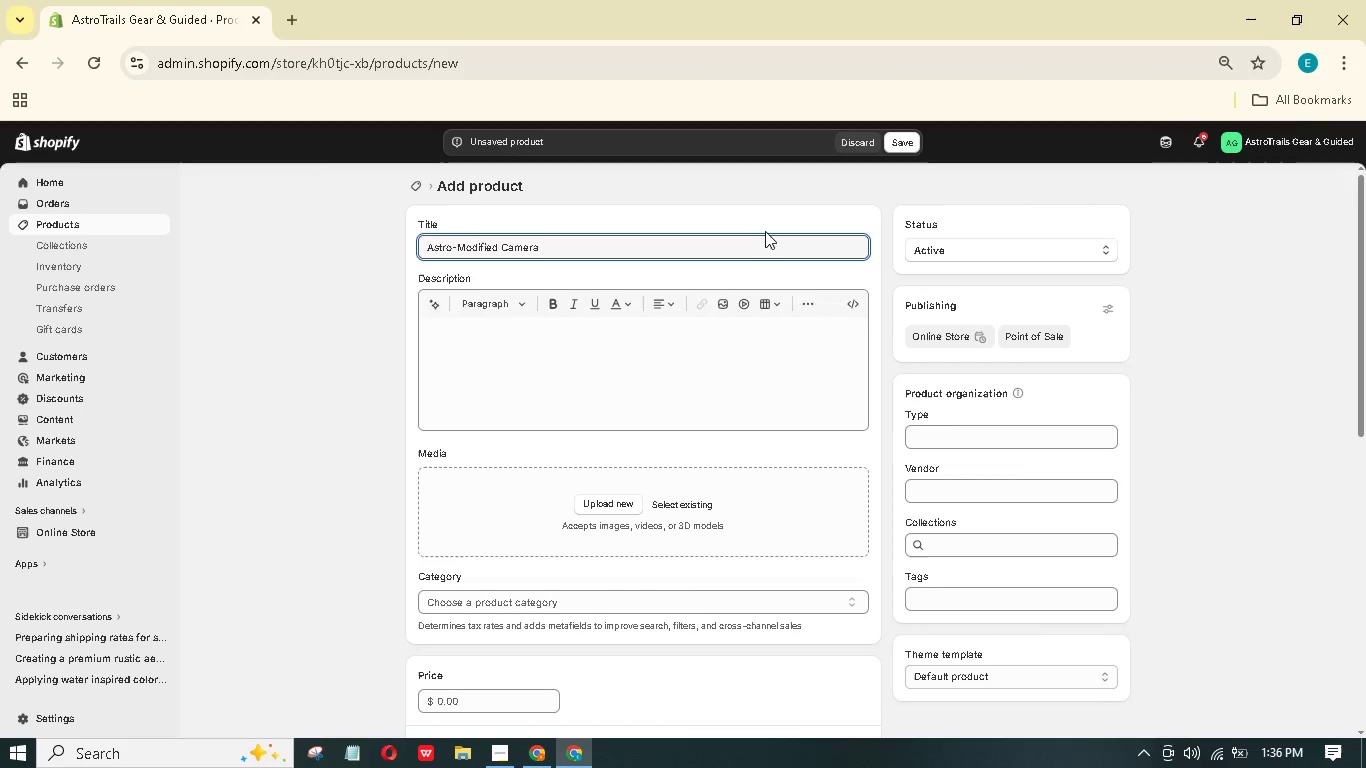 
key(Space)
 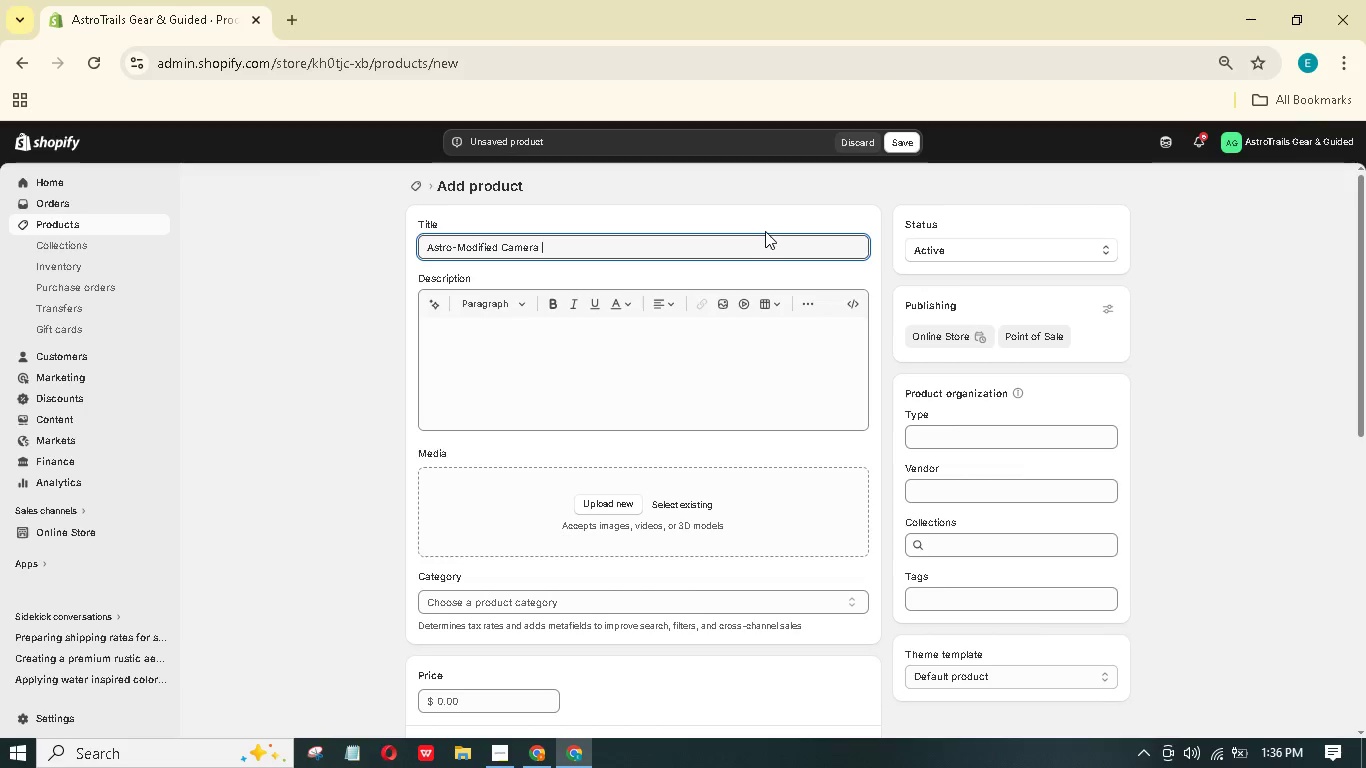 
hold_key(key=ShiftLeft, duration=1.5)
 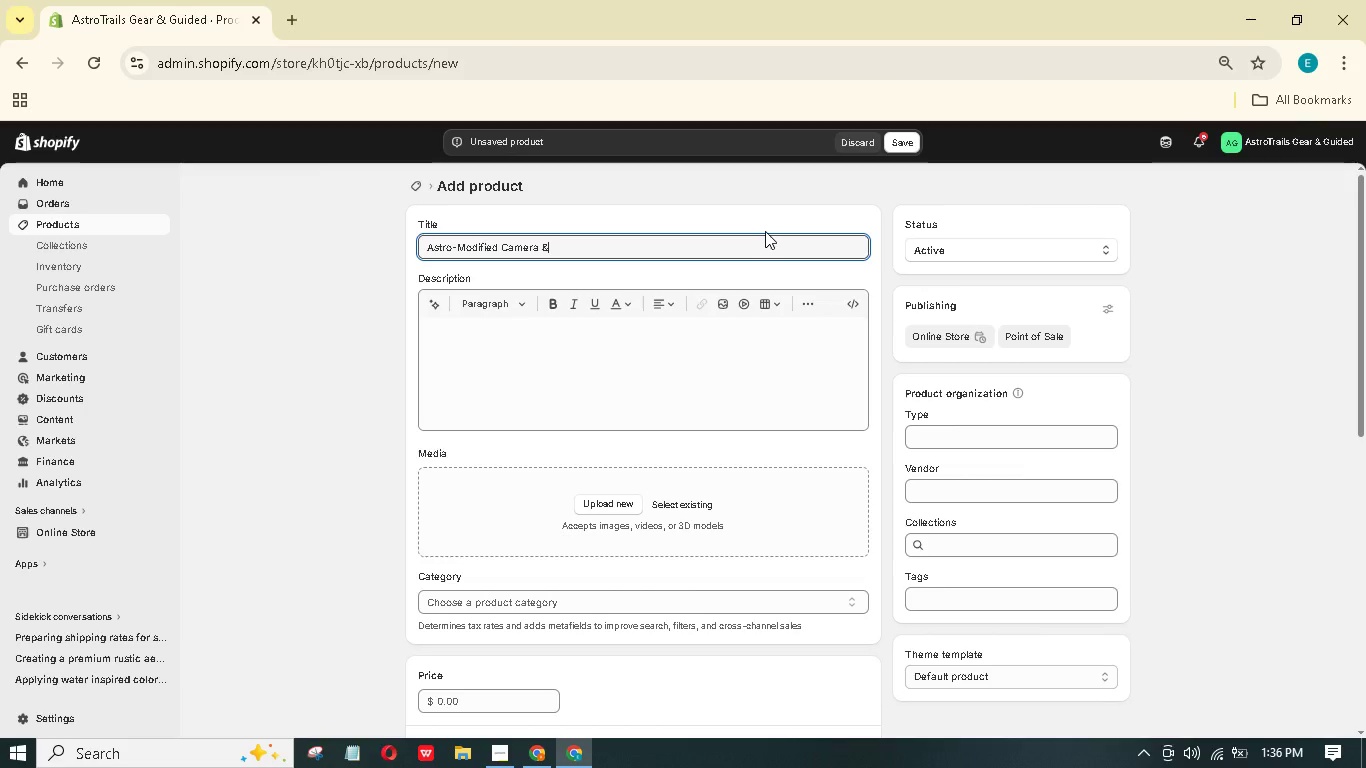 
key(Shift+7)
 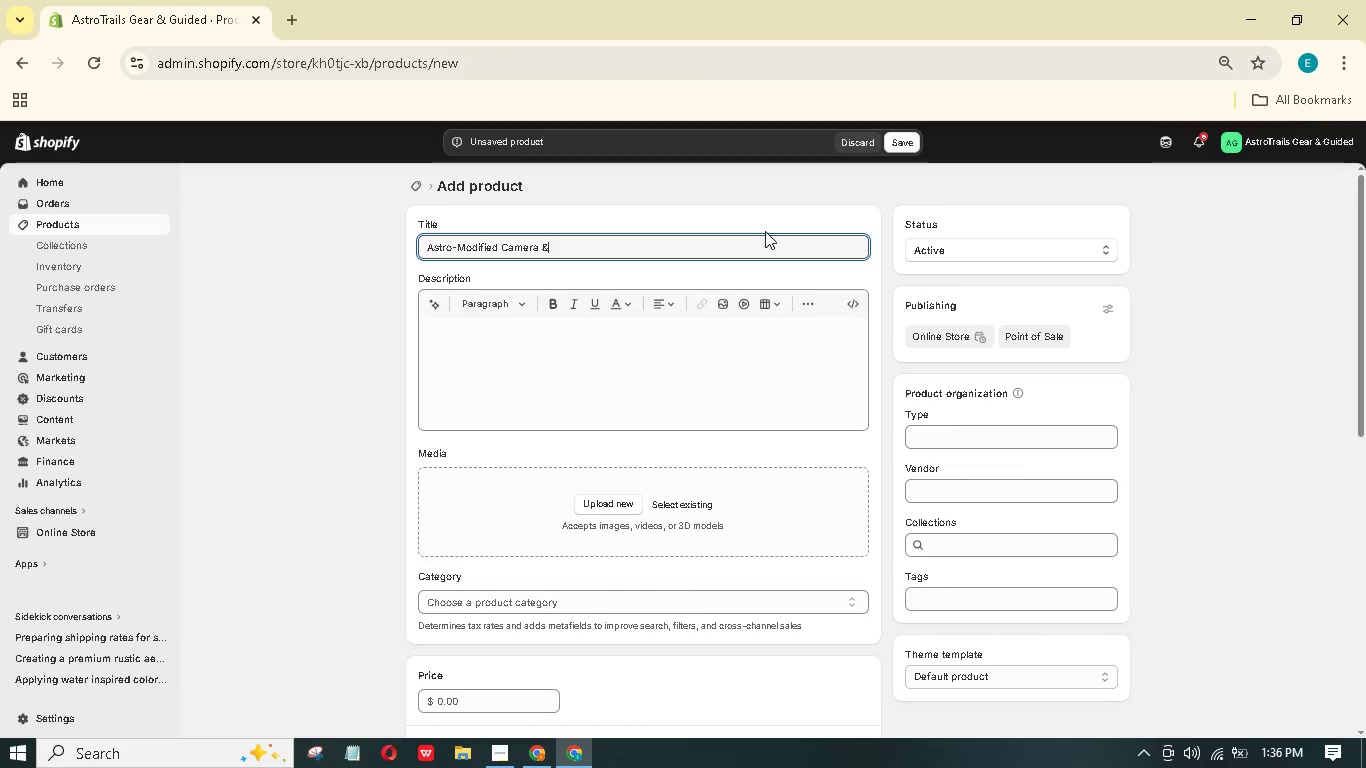 
wait(7.64)
 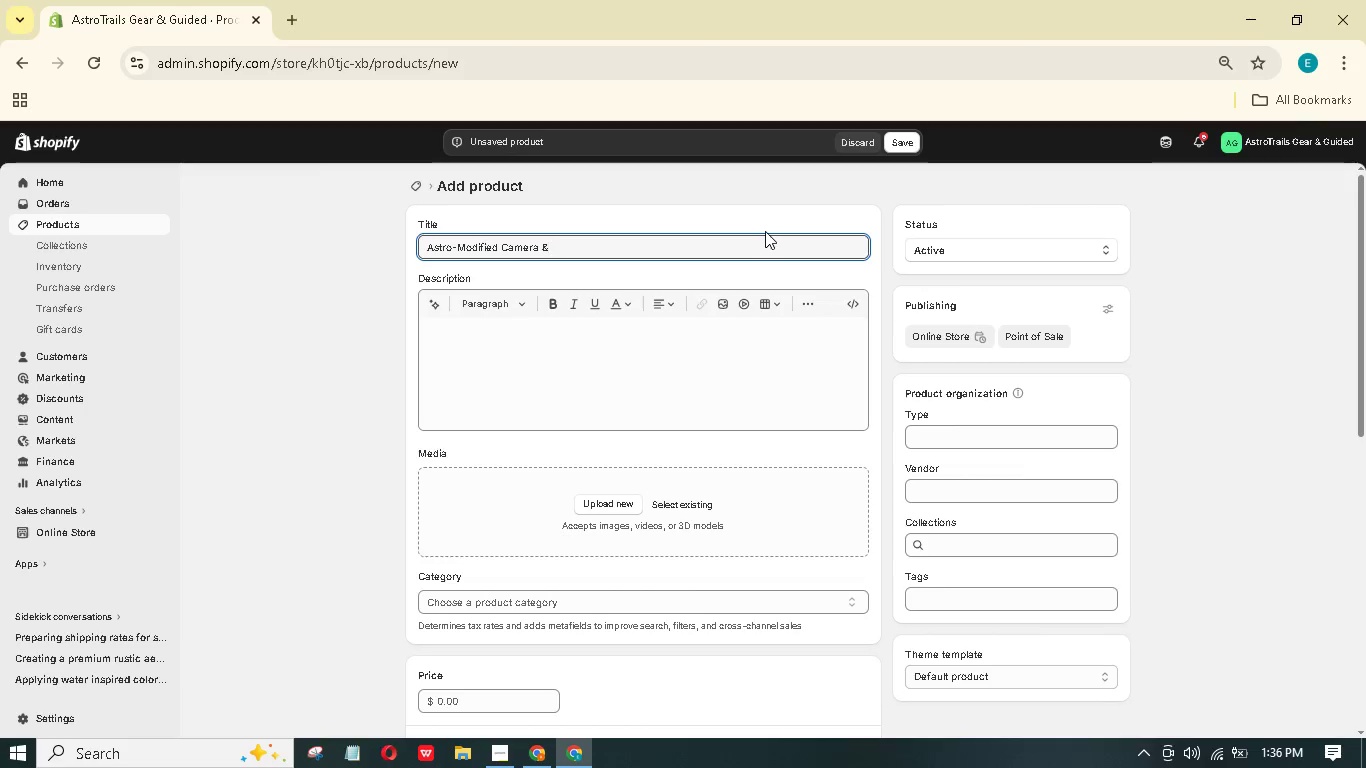 
key(Backspace)
 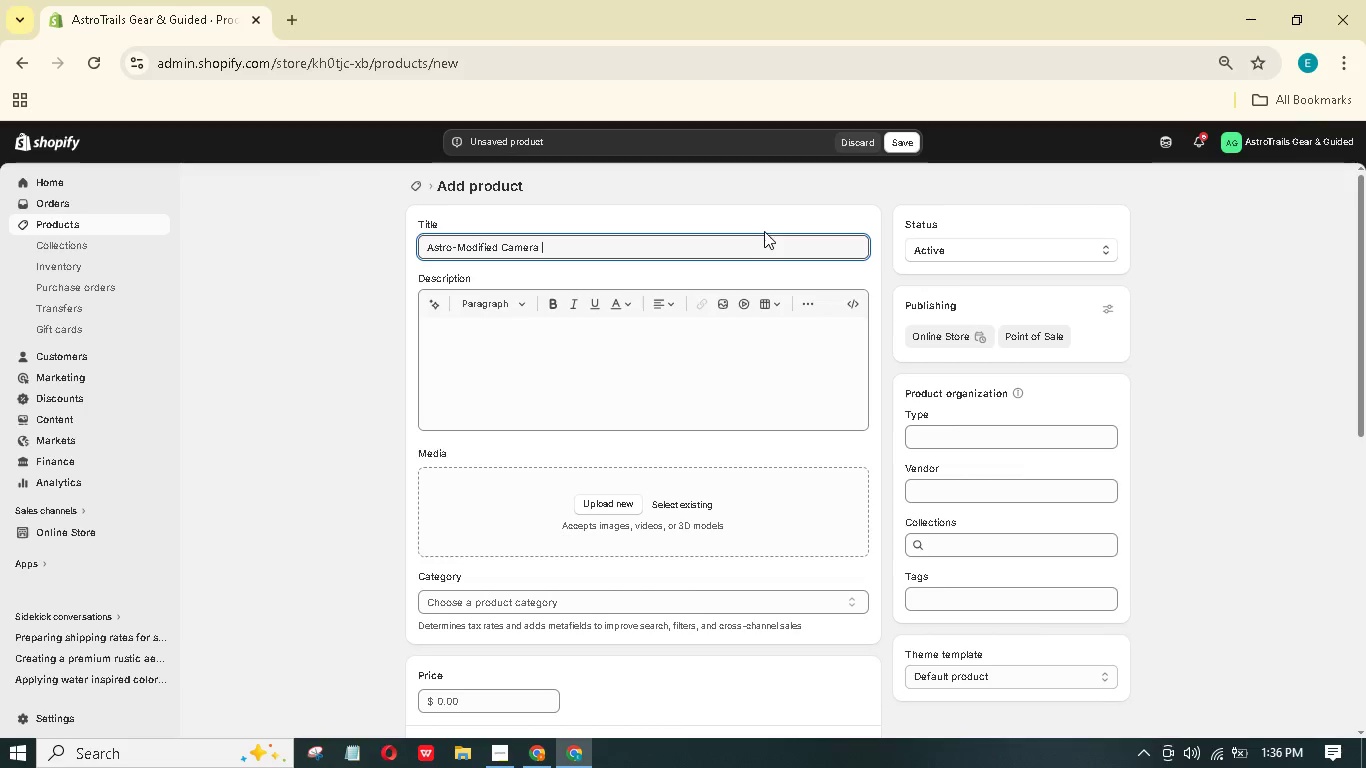 
key(Backspace)
 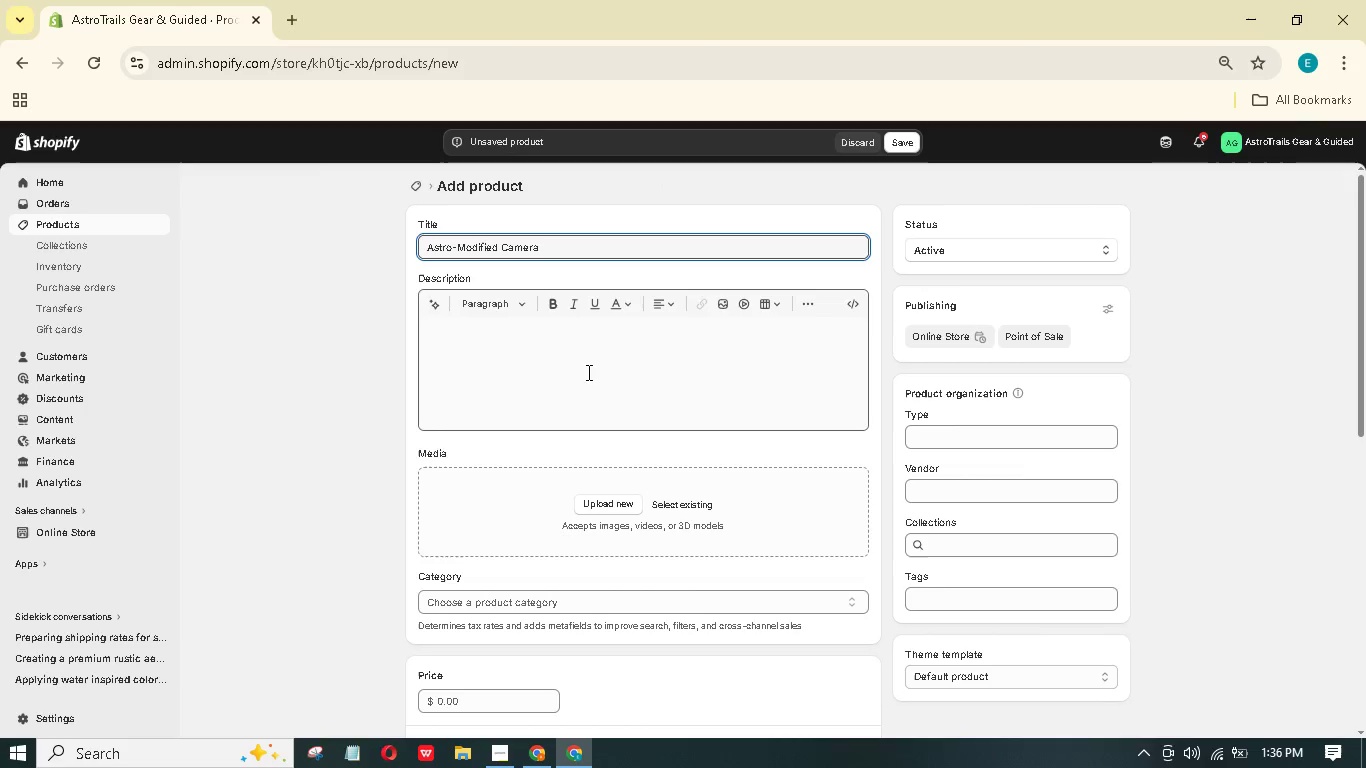 
left_click([588, 360])
 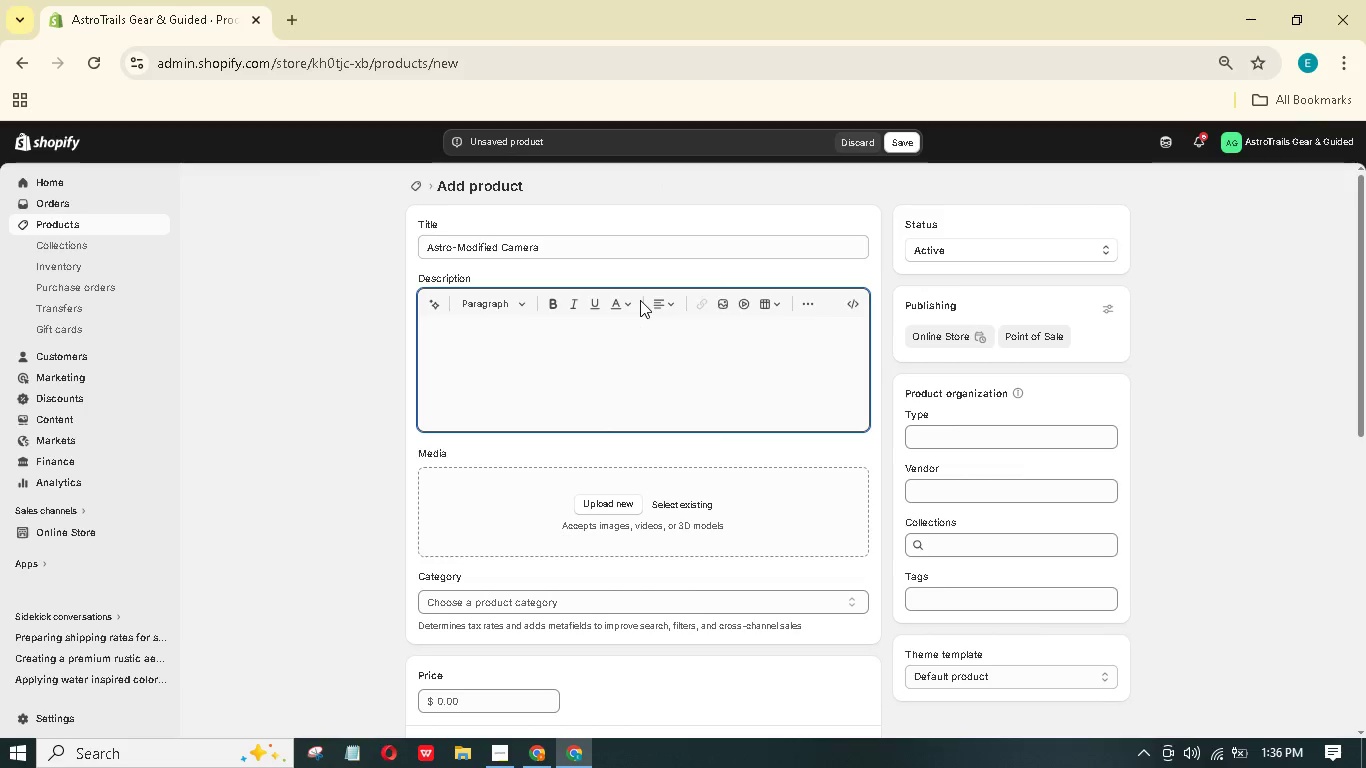 
wait(9.25)
 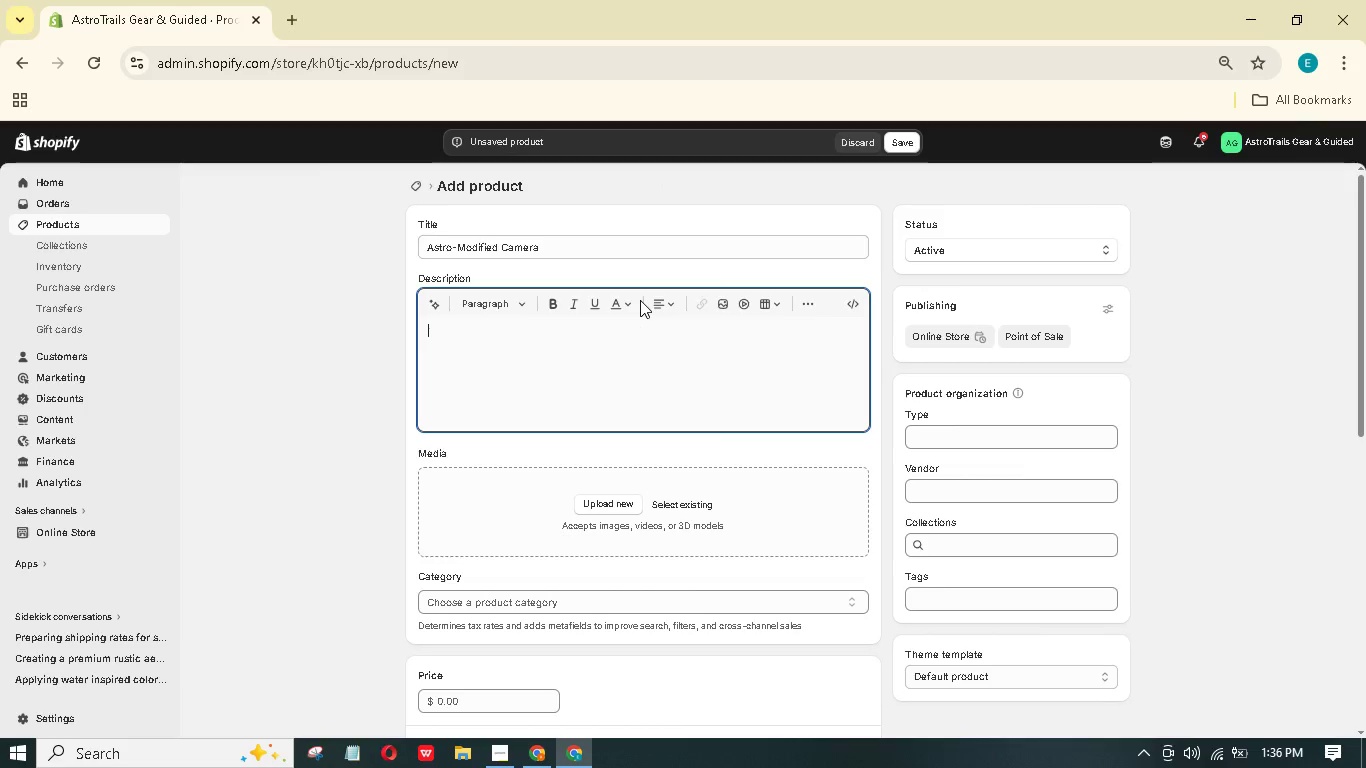 
type(See )
 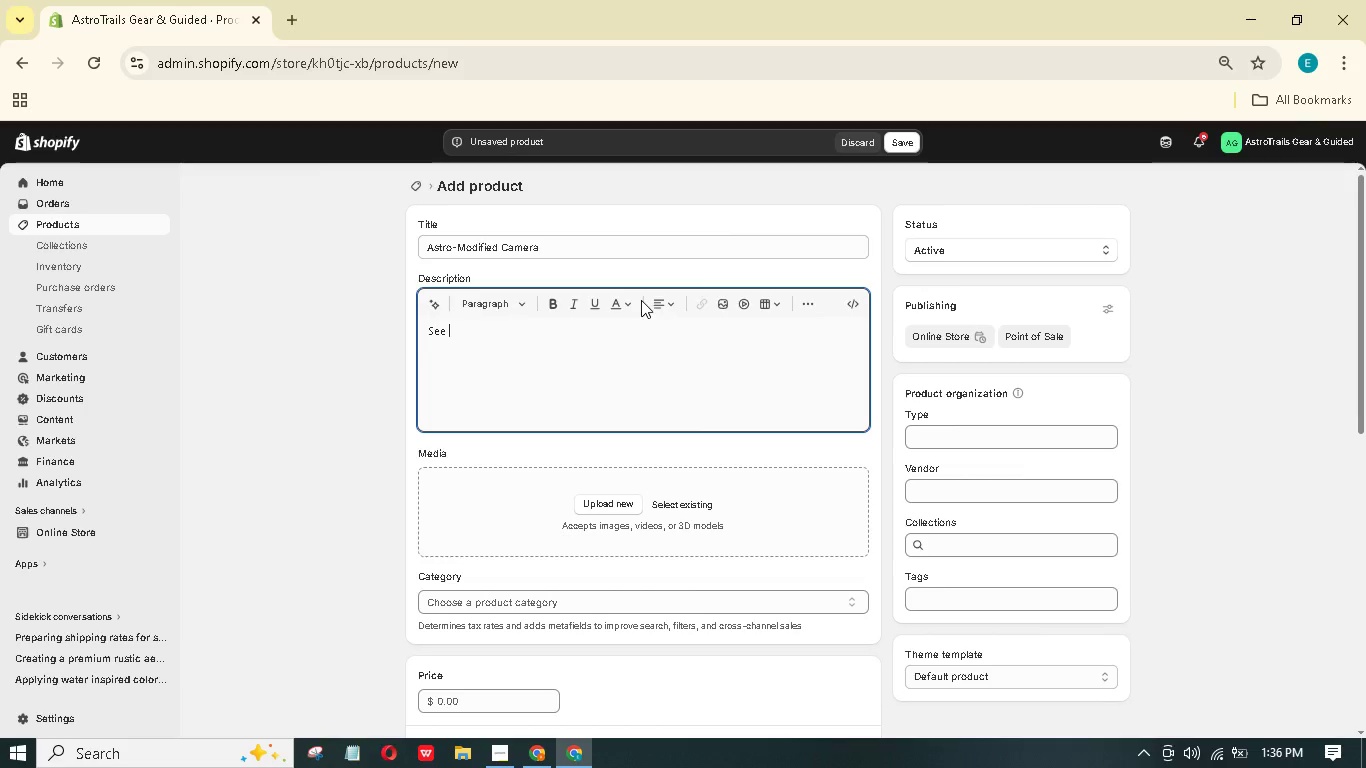 
wait(5.11)
 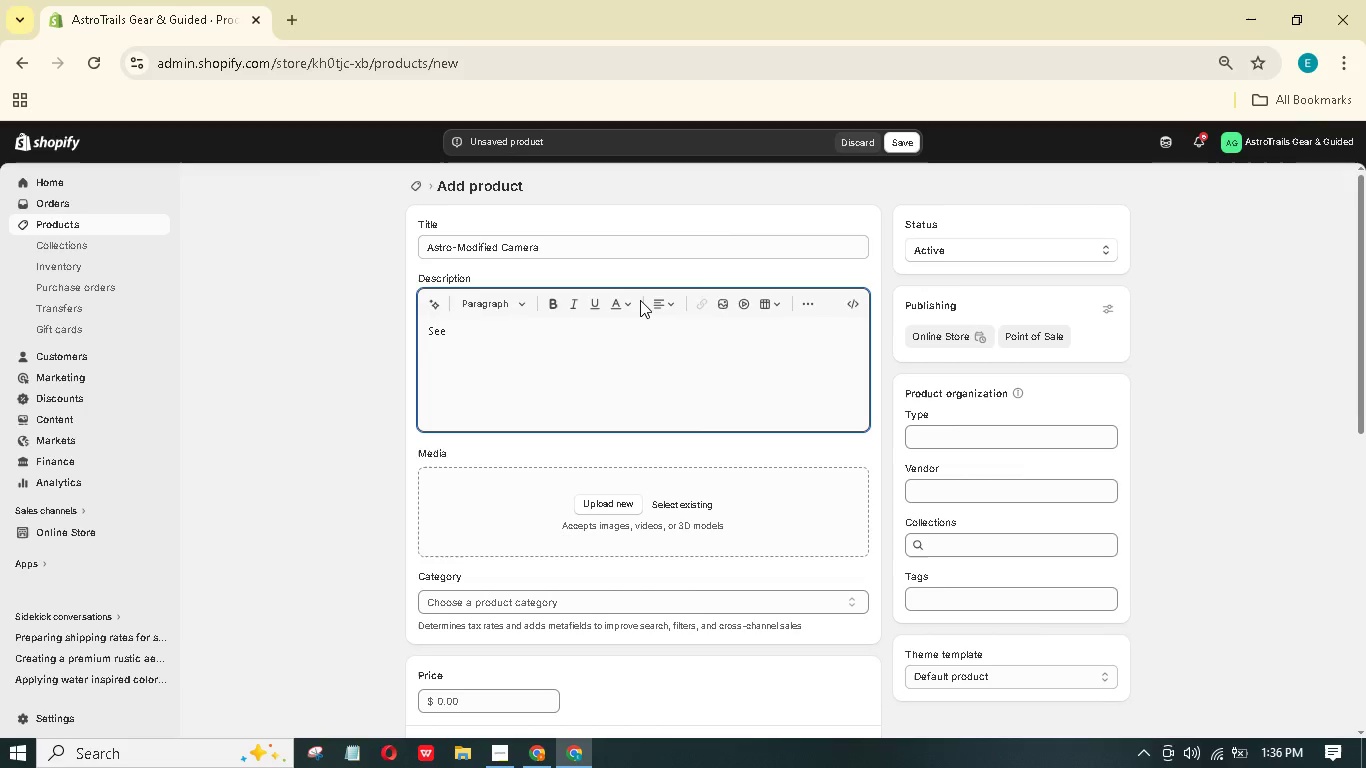 
type(the Red Glow of Nebulae)
 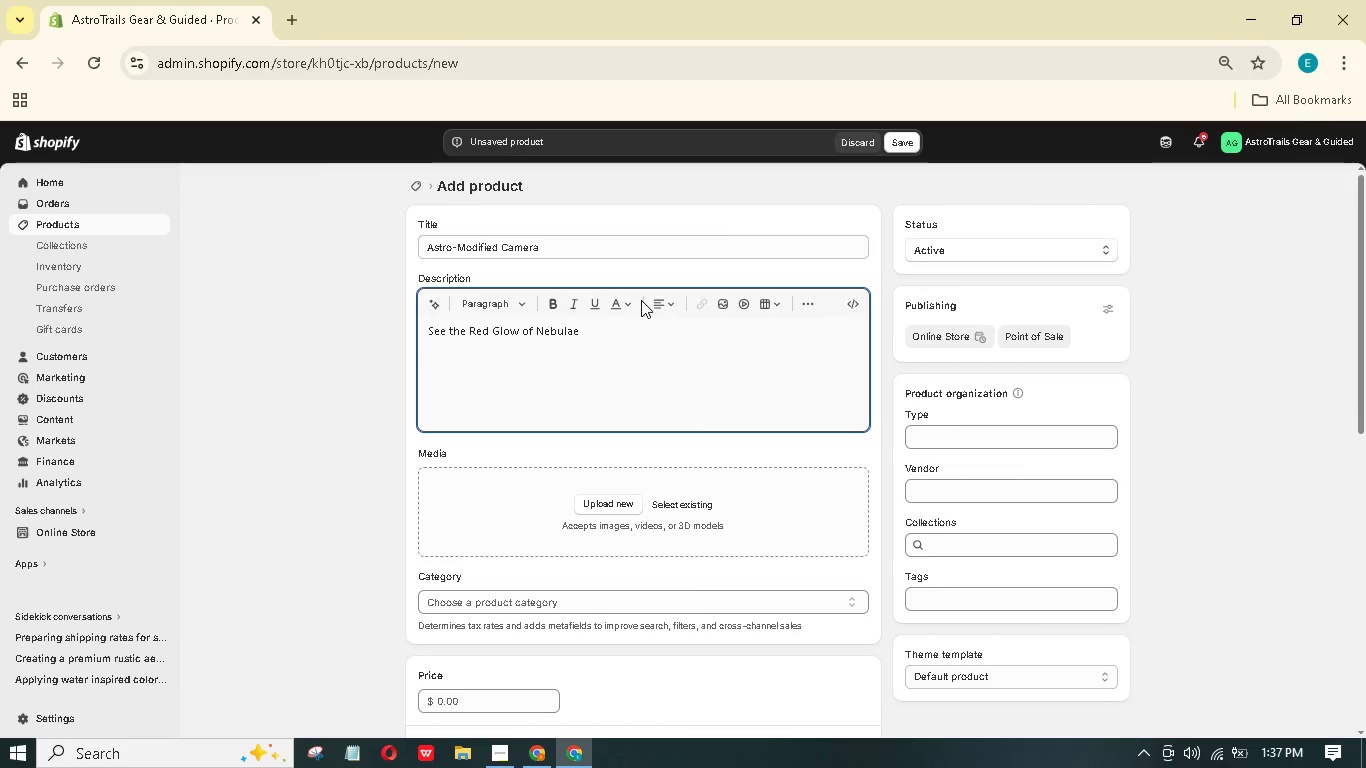 
key(Enter)
 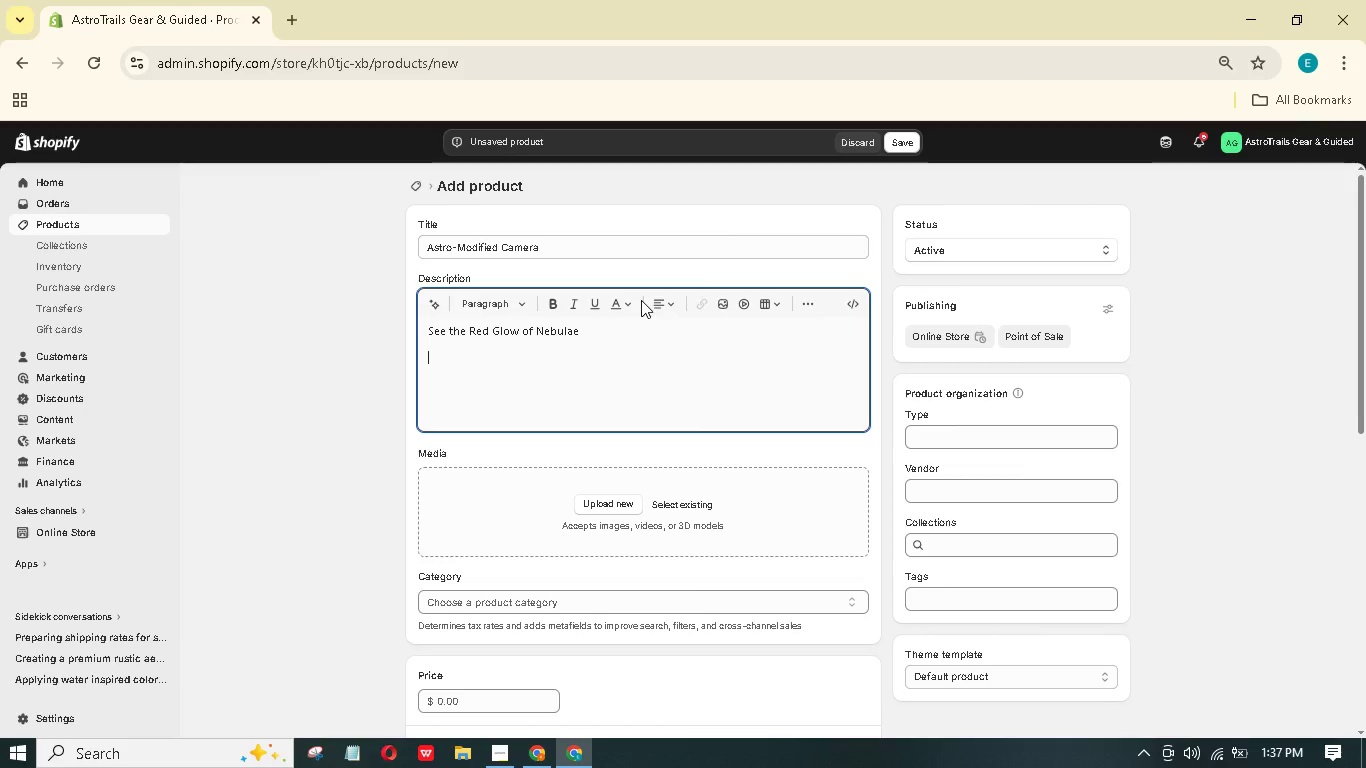 
type(Hydrogen )
key(Backspace)
type(-alpha sensitivity captures red)
 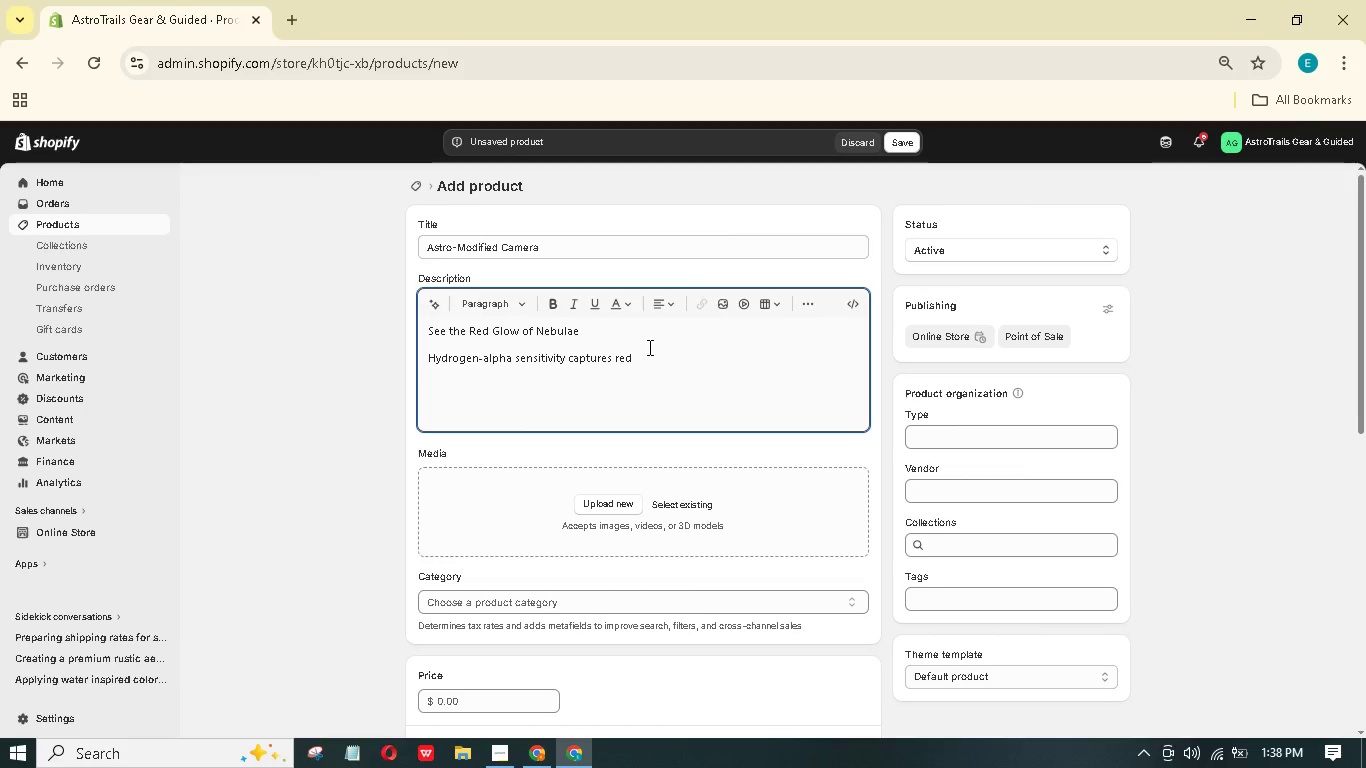 
wait(64.98)
 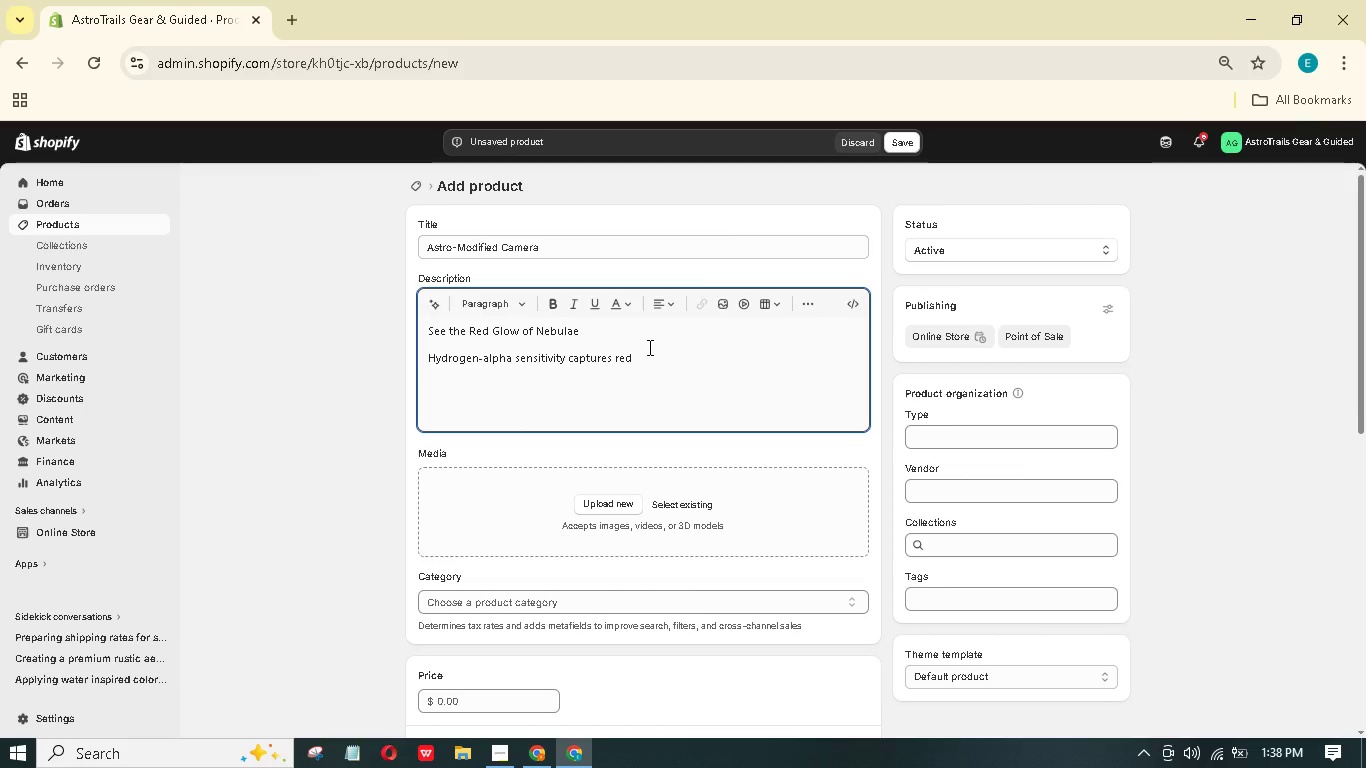 
type( emission nebule)
 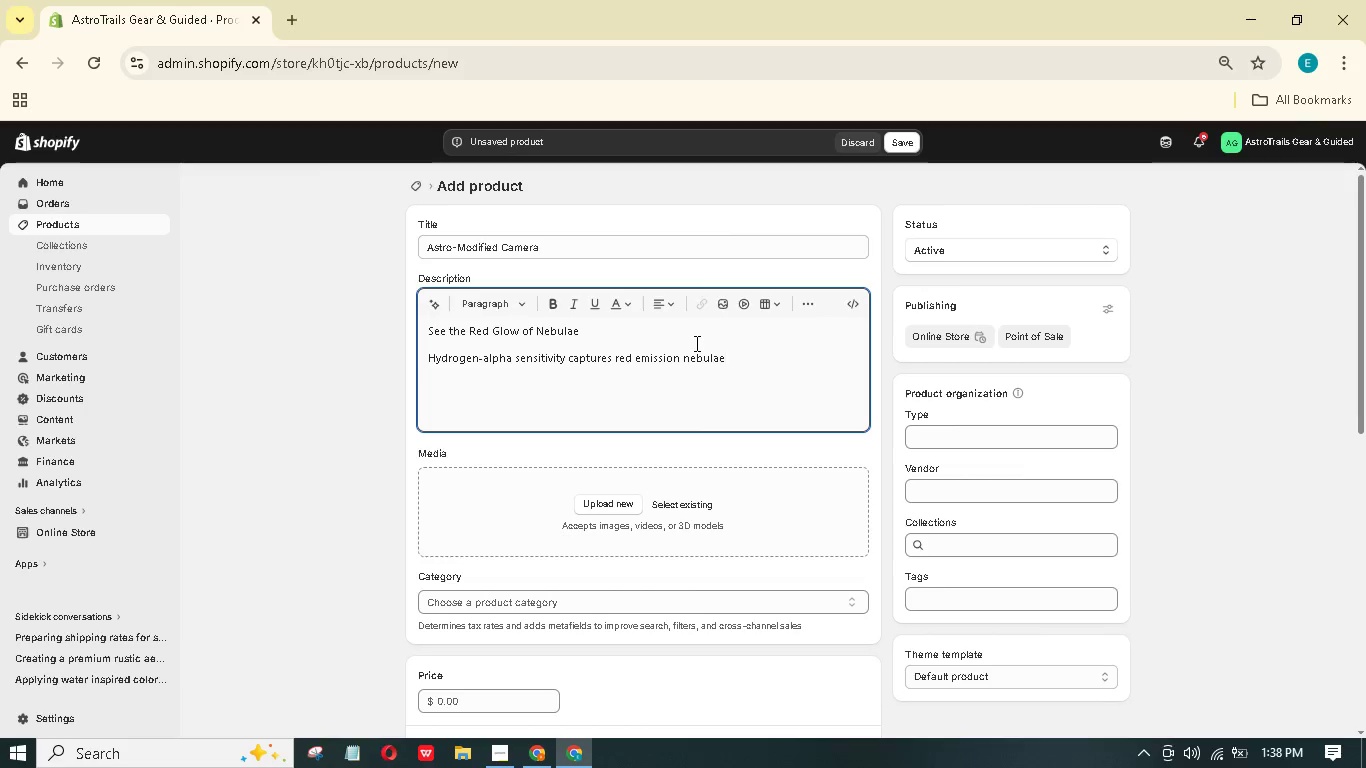 
hold_key(key=A, duration=0.33)
 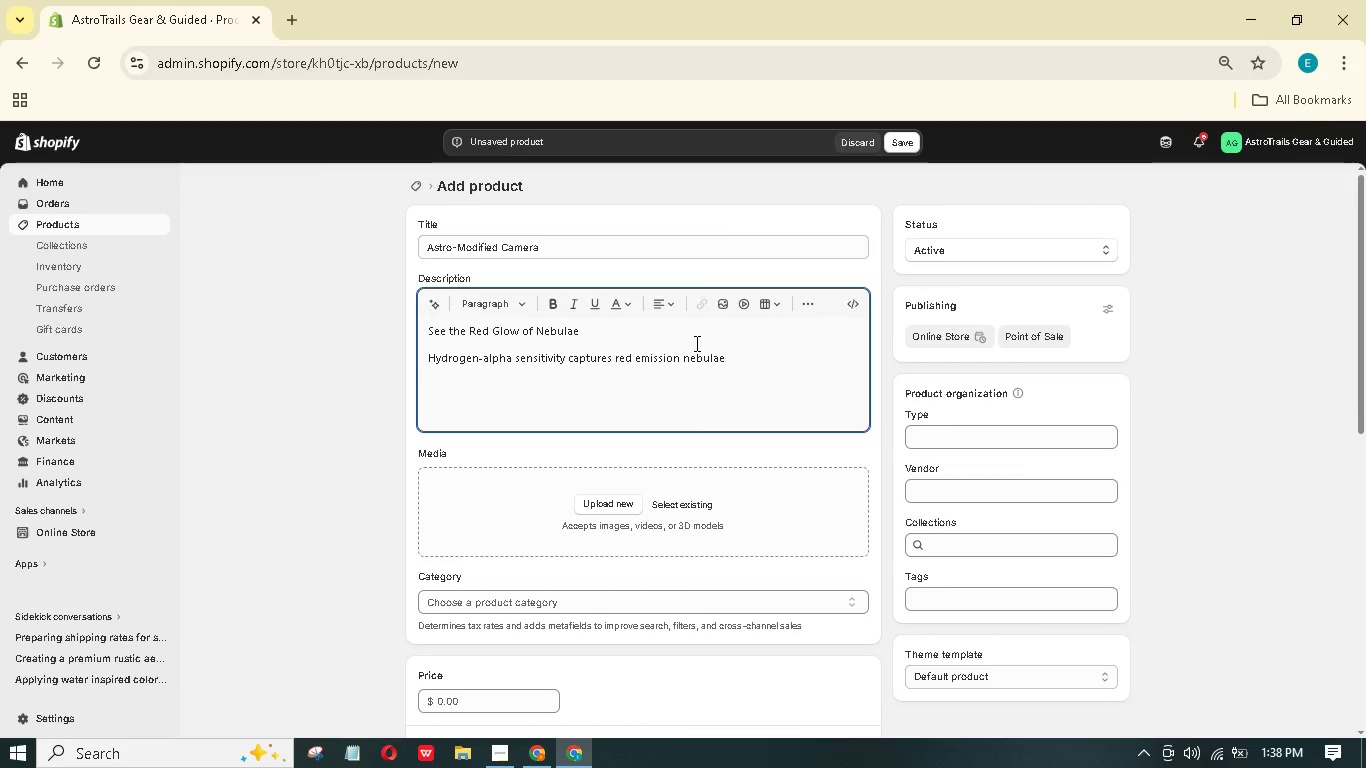 
wait(8.56)
 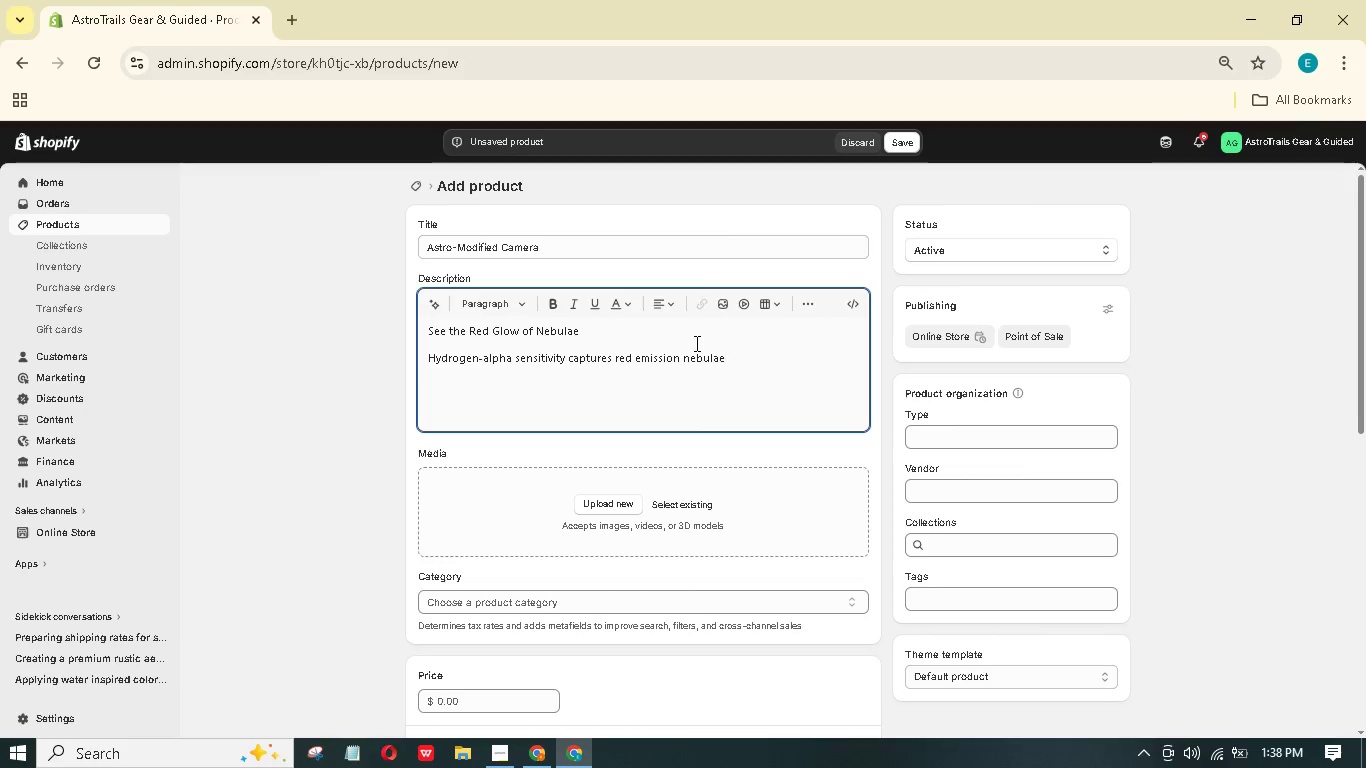 
type( invisible to stock)
 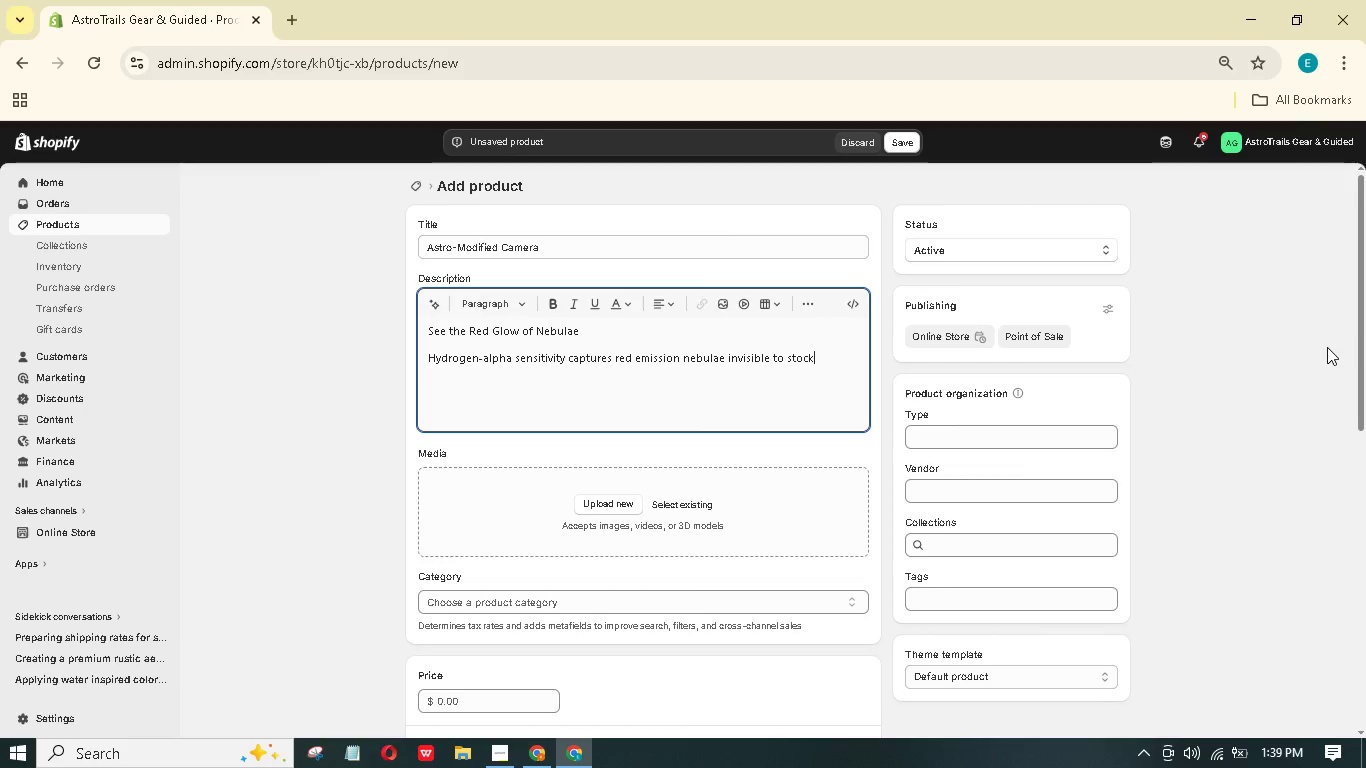 
wait(14.42)
 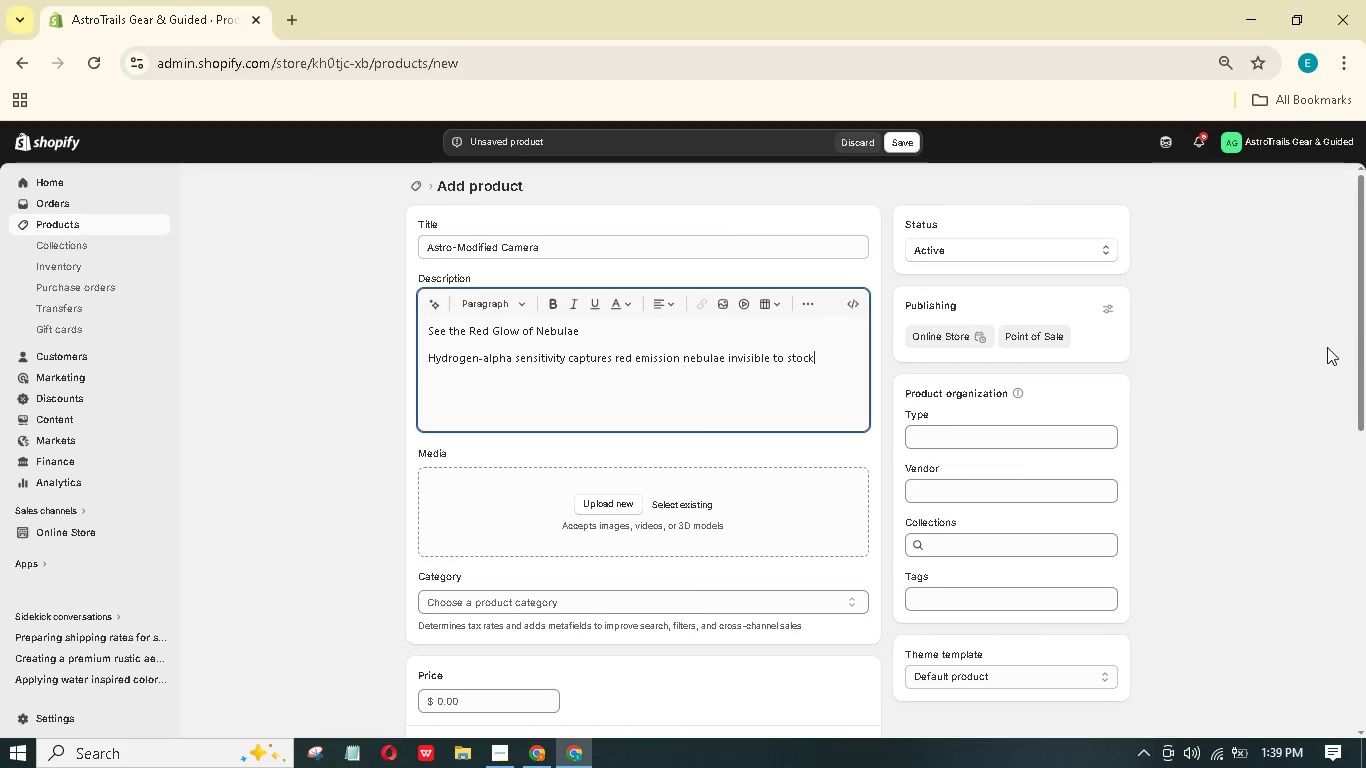 
type( camera. Modified cameras remove the factory IR filter.)
 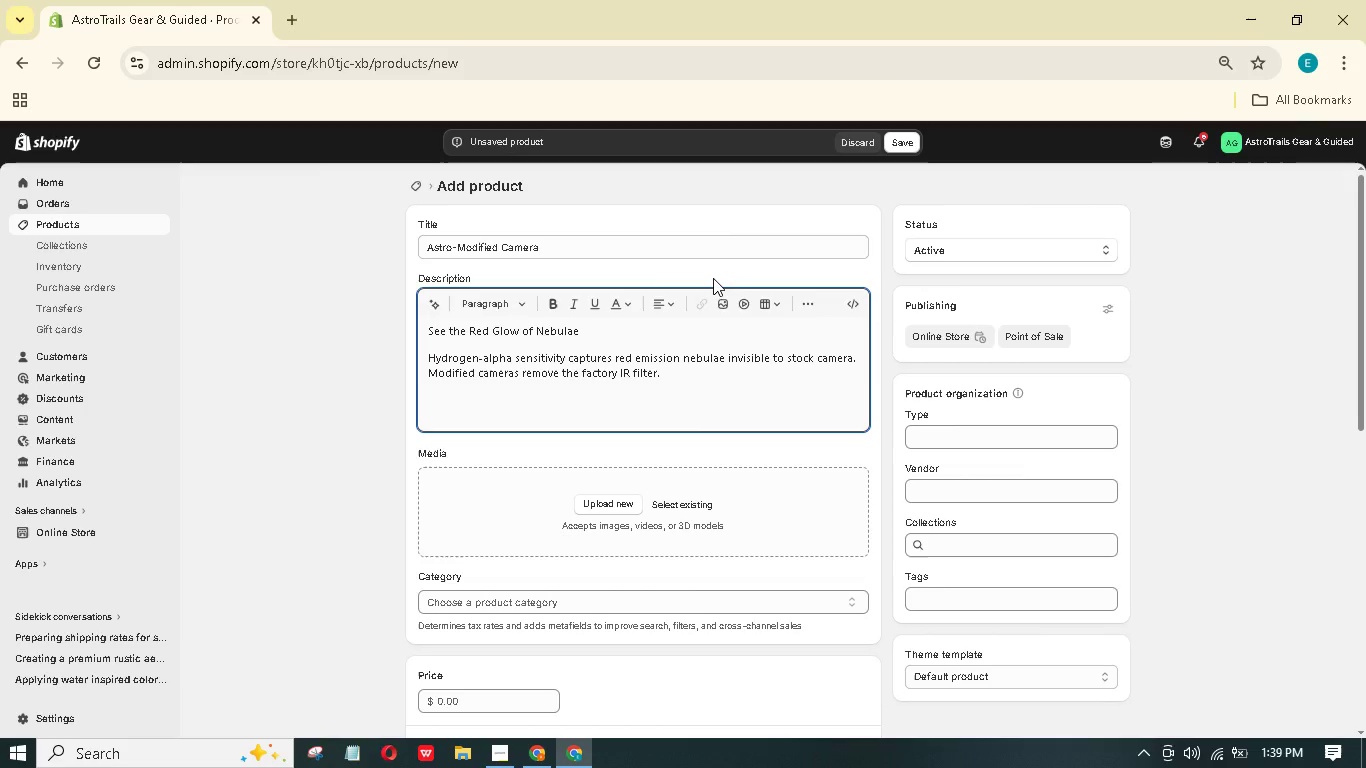 
key(Enter)
 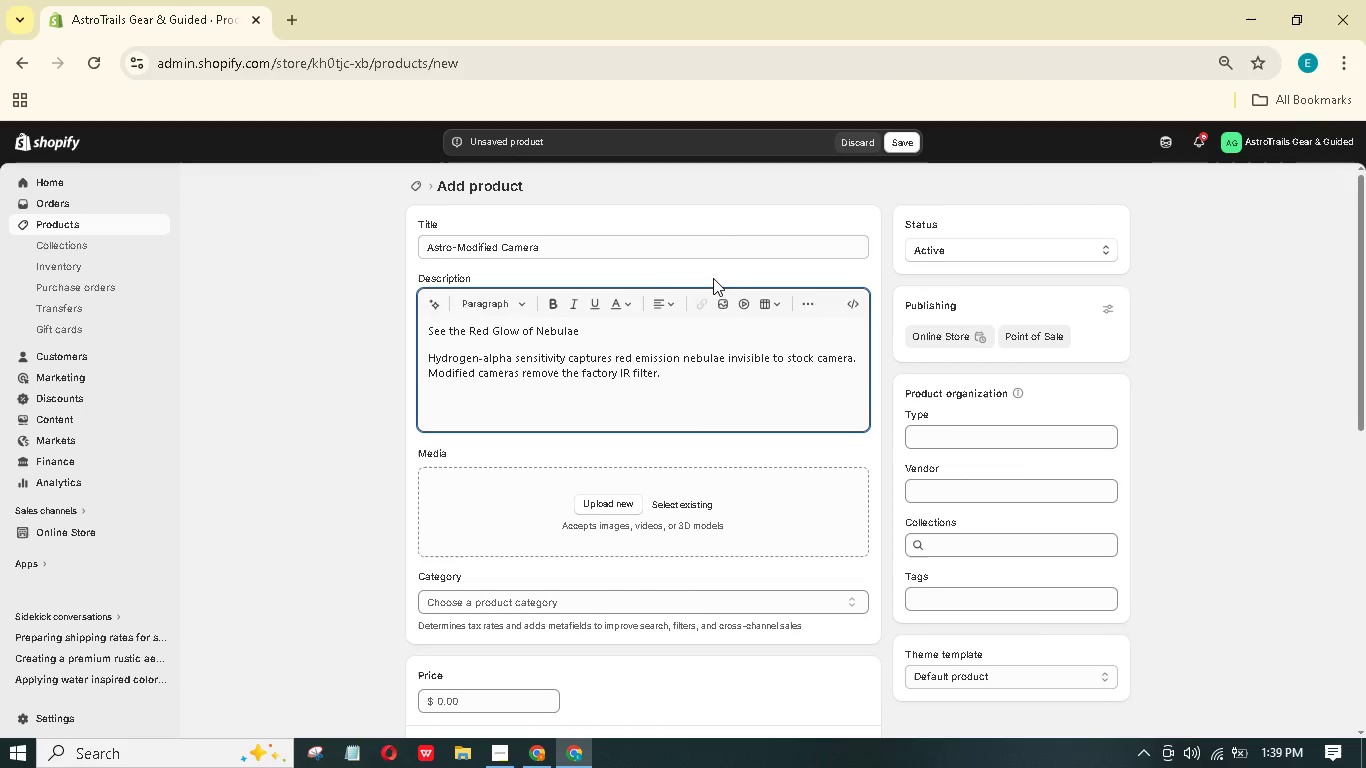 
type(Varint differences:-)
 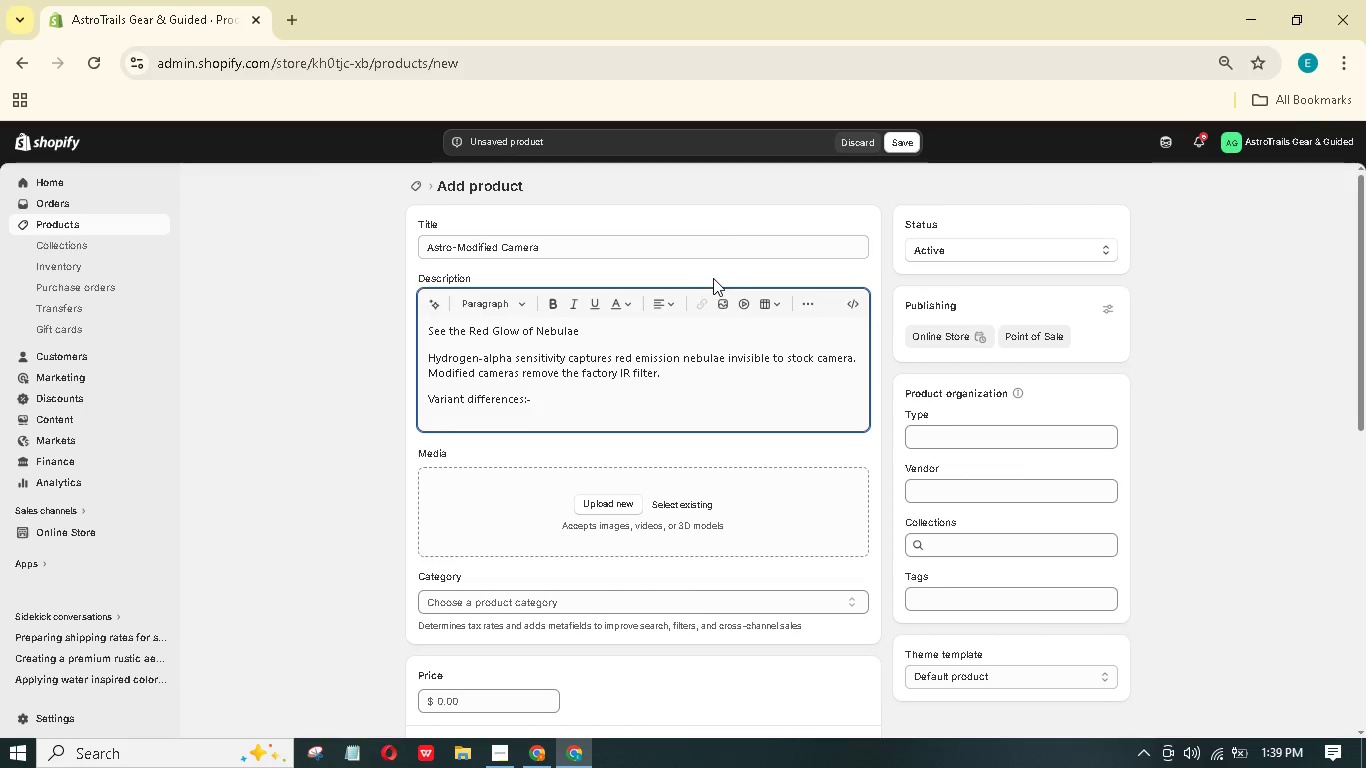 
key(Enter)
 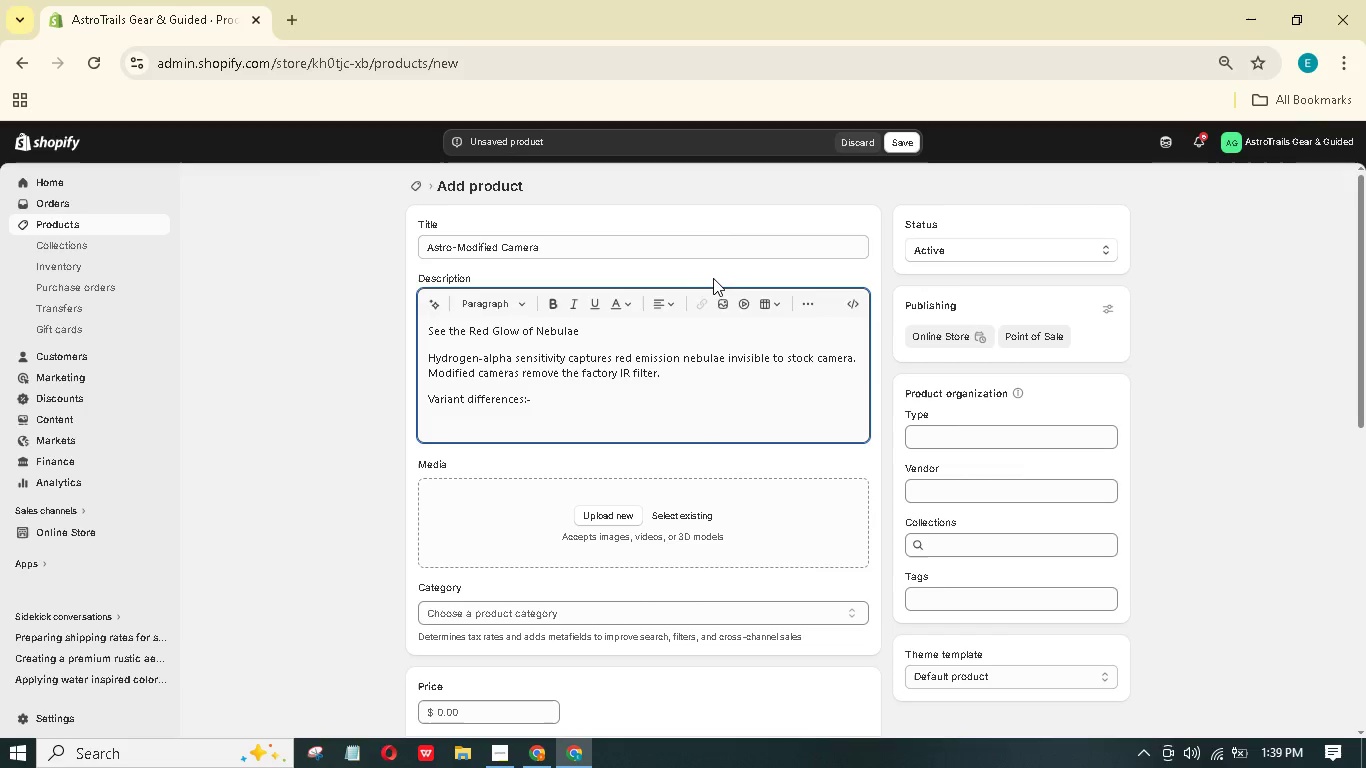 
type(Entry-Level Mirrorless)
 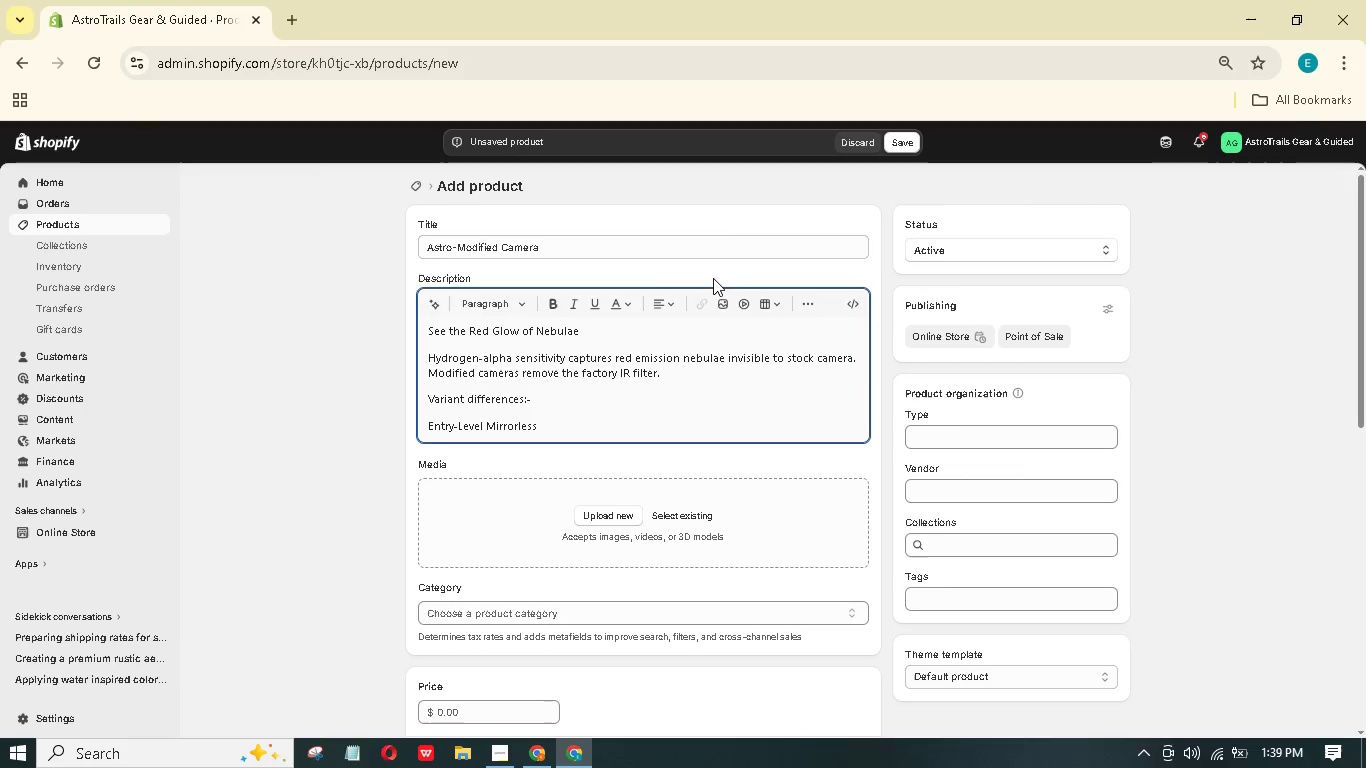 
key(Enter)
 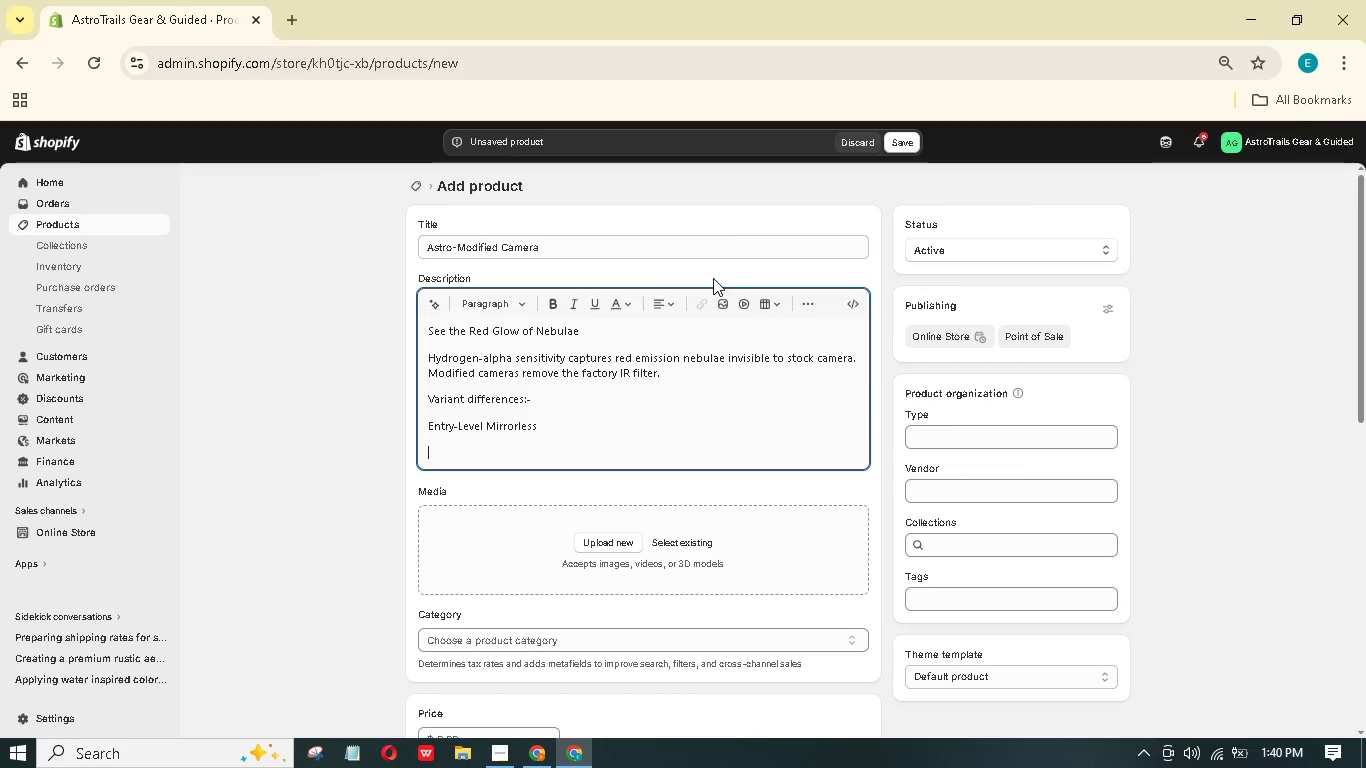 
type(Modied Canon EOS RP ()
 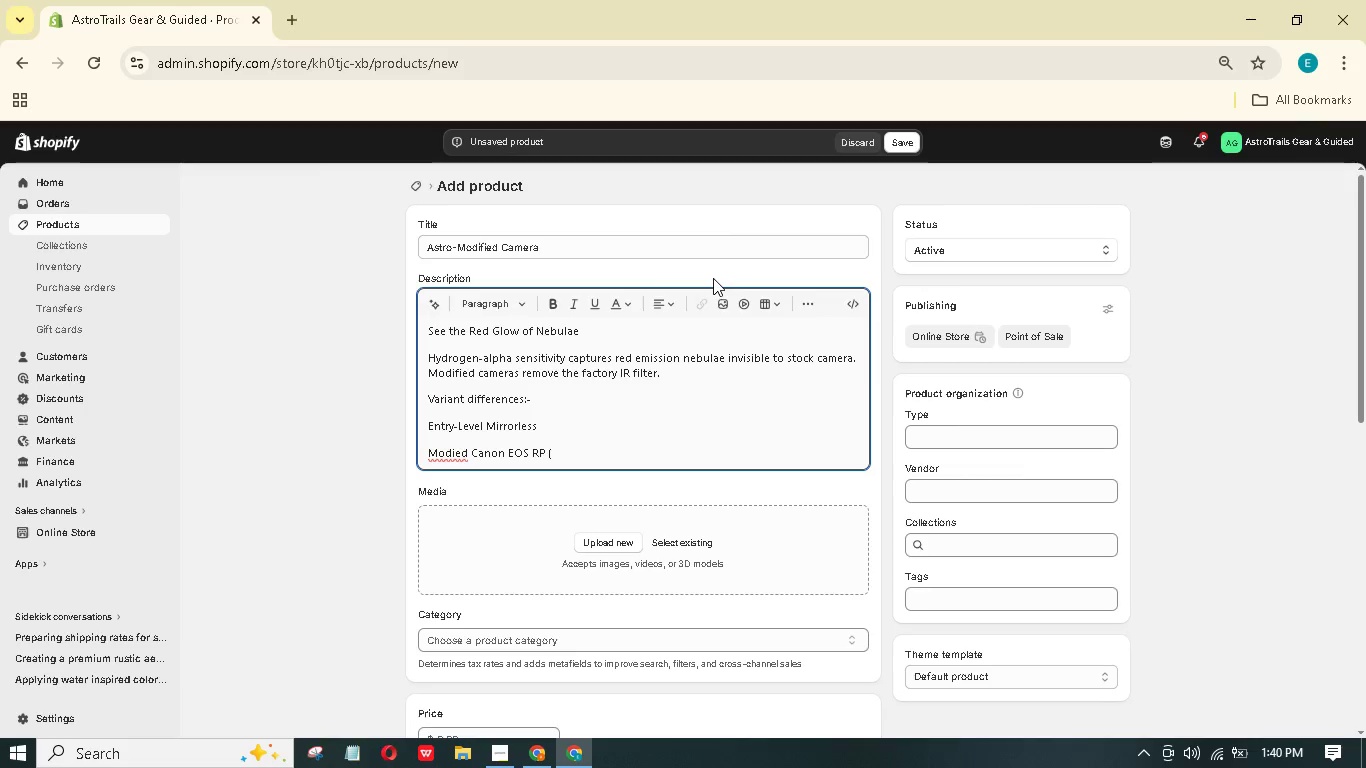 
wait(12.17)
 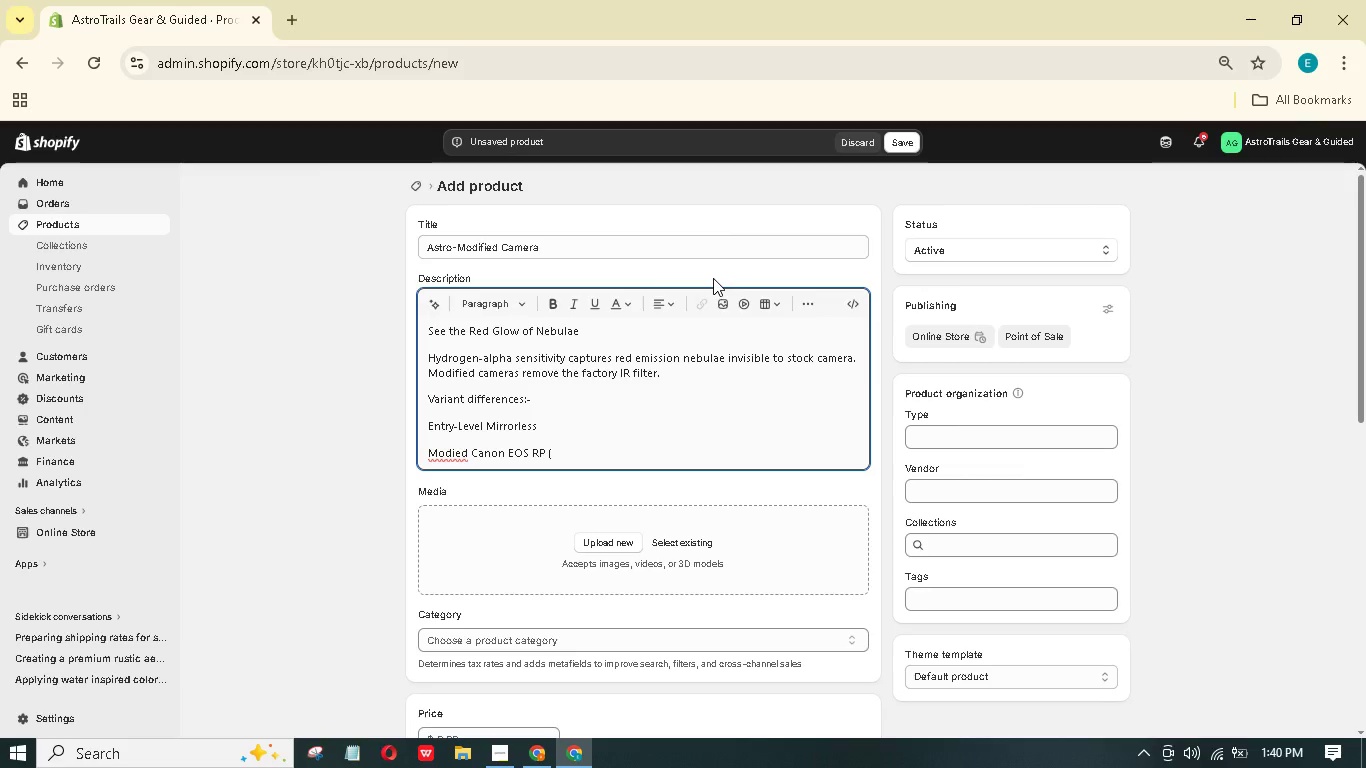 
type(crop sensor))
 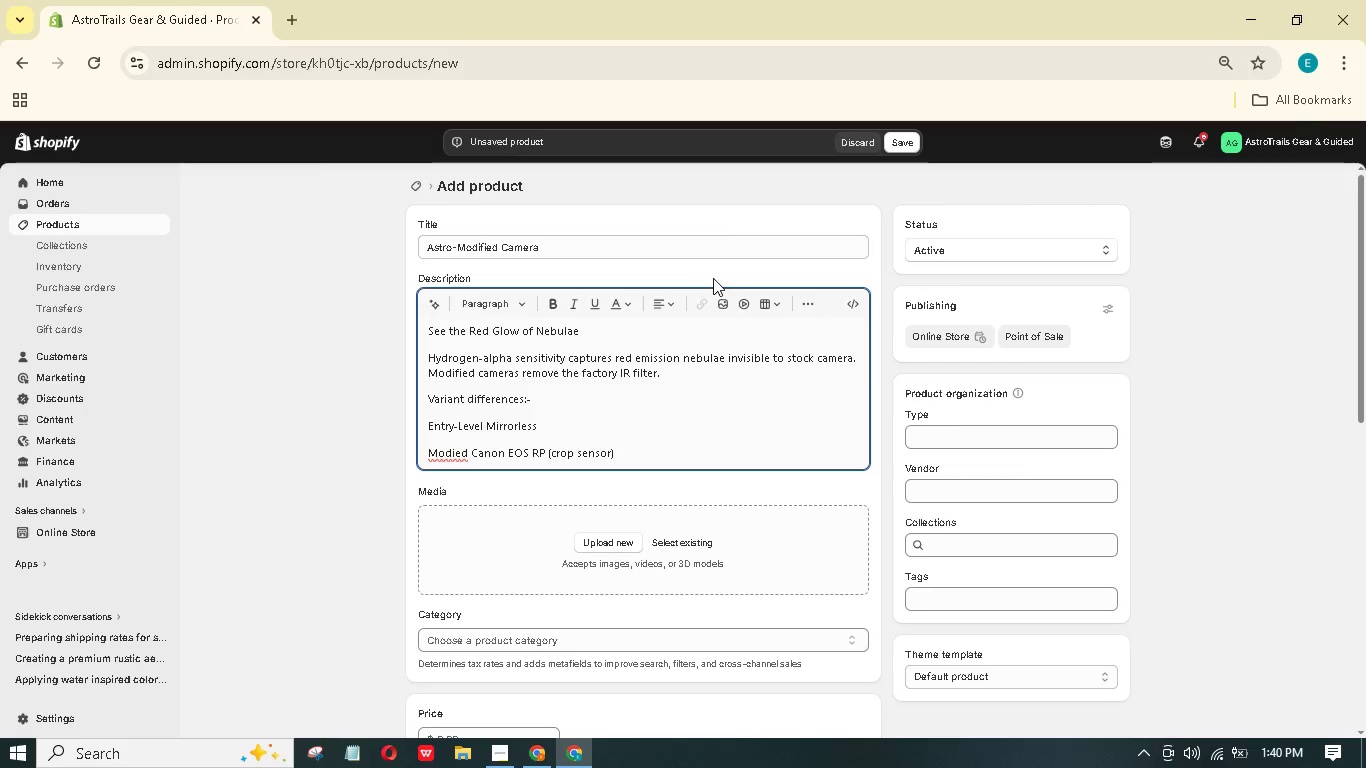 
key(Enter)
 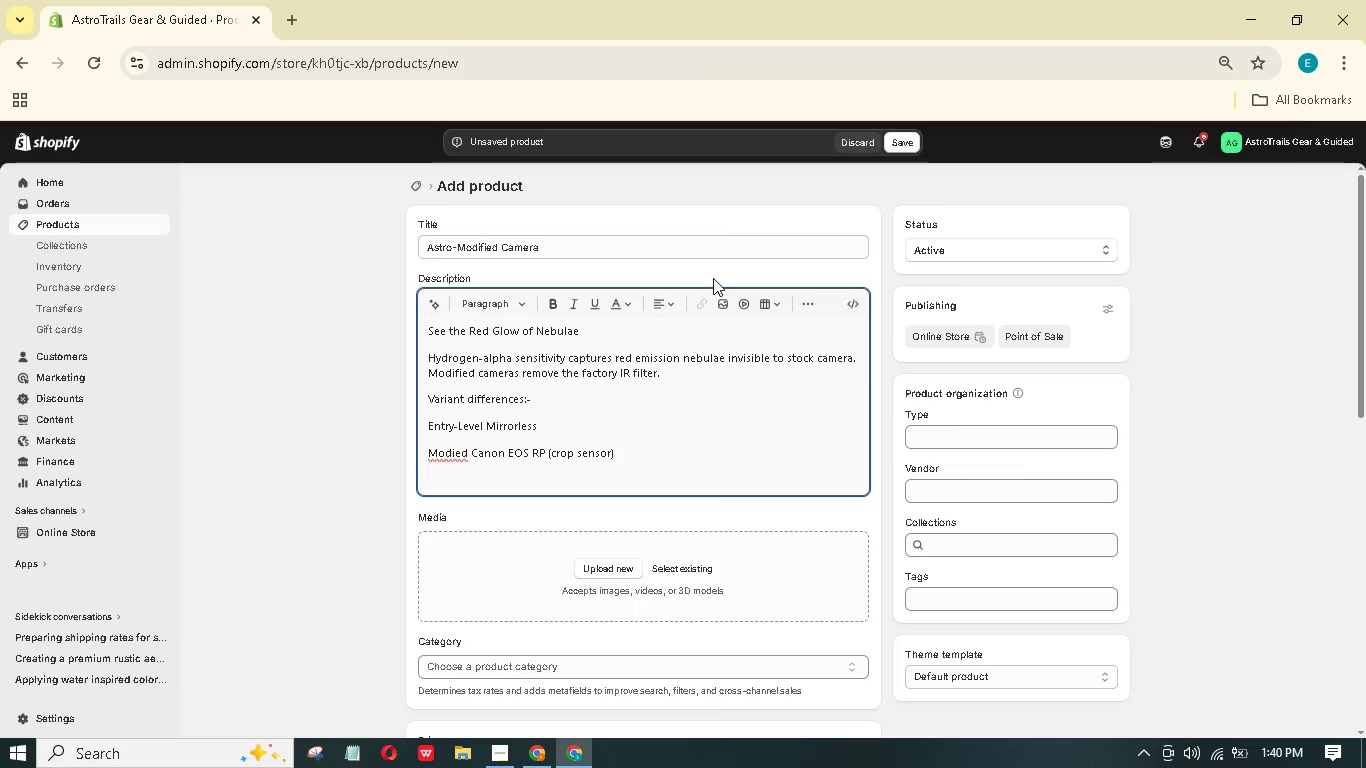 
type(26MP, ISO 25600)
 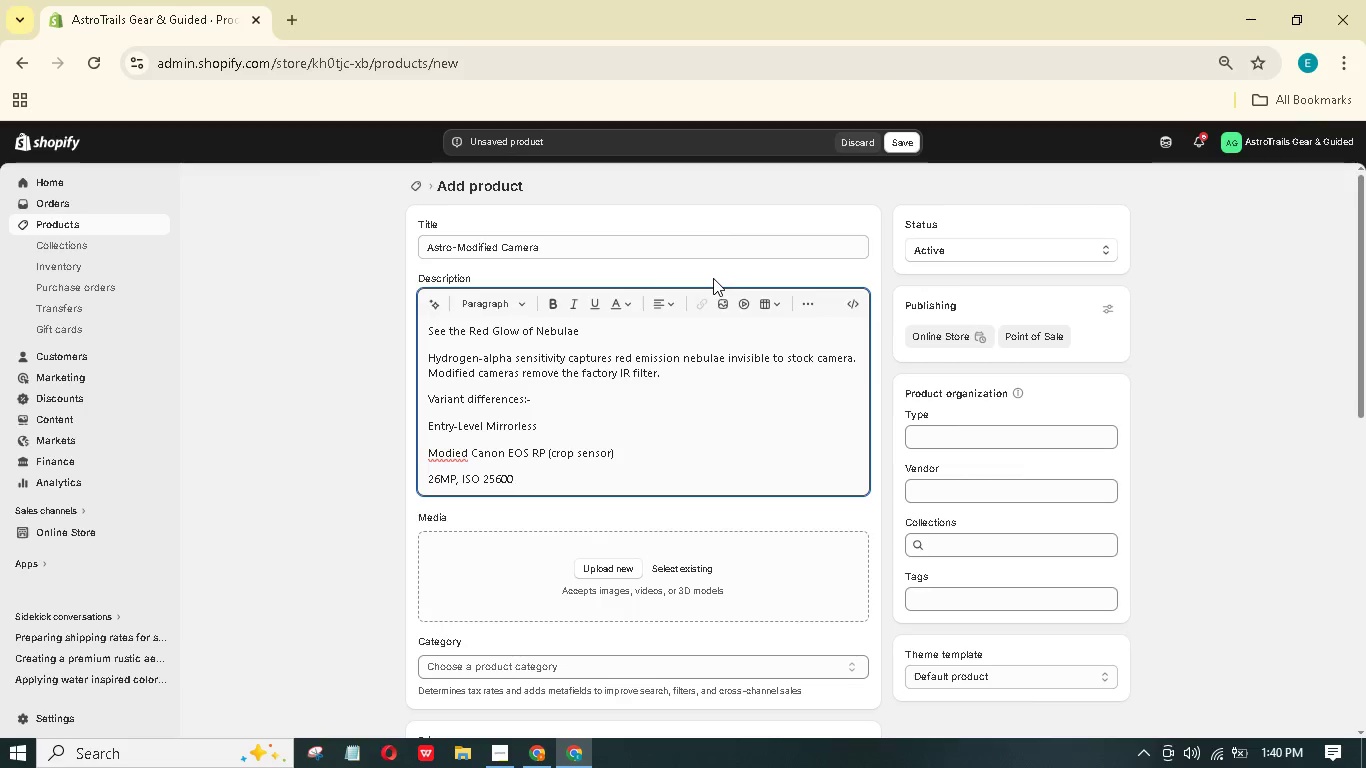 
key(Enter)
 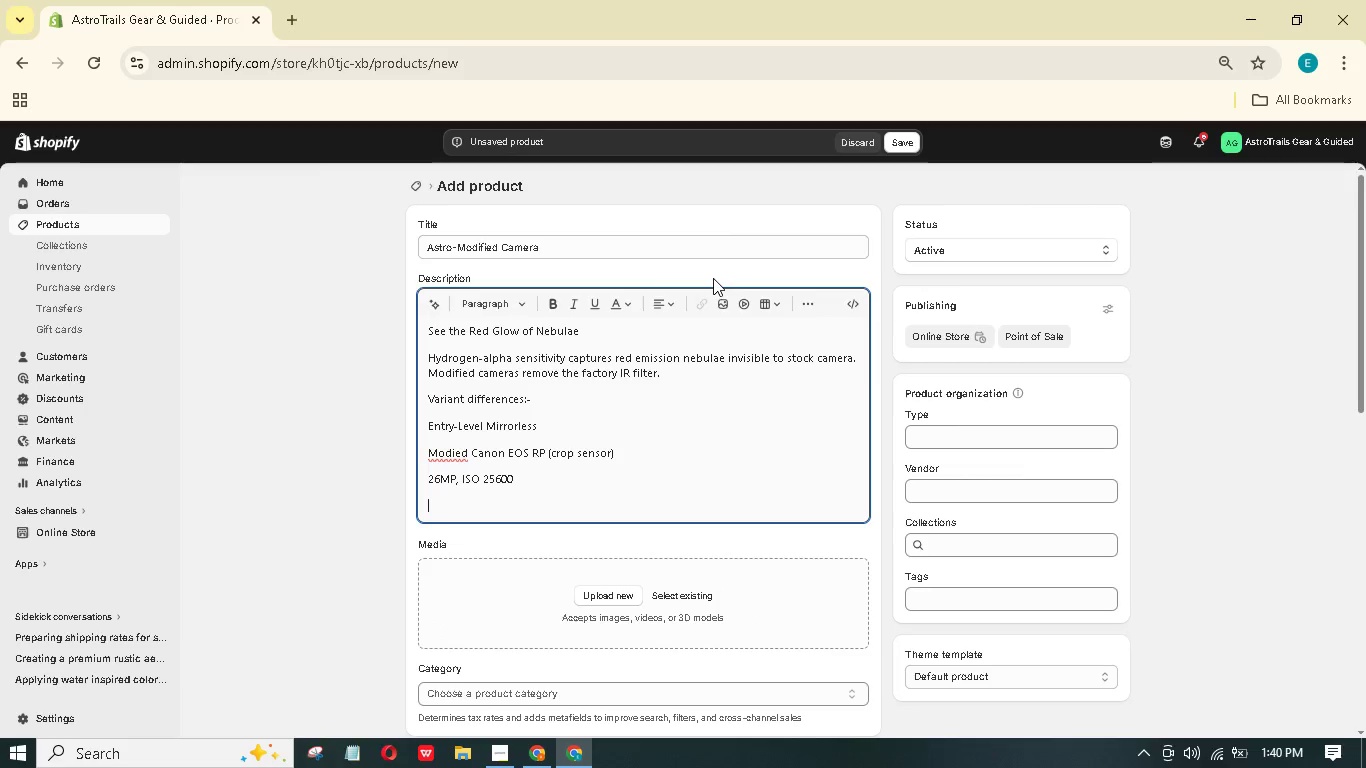 
type(AC power adapter included)
 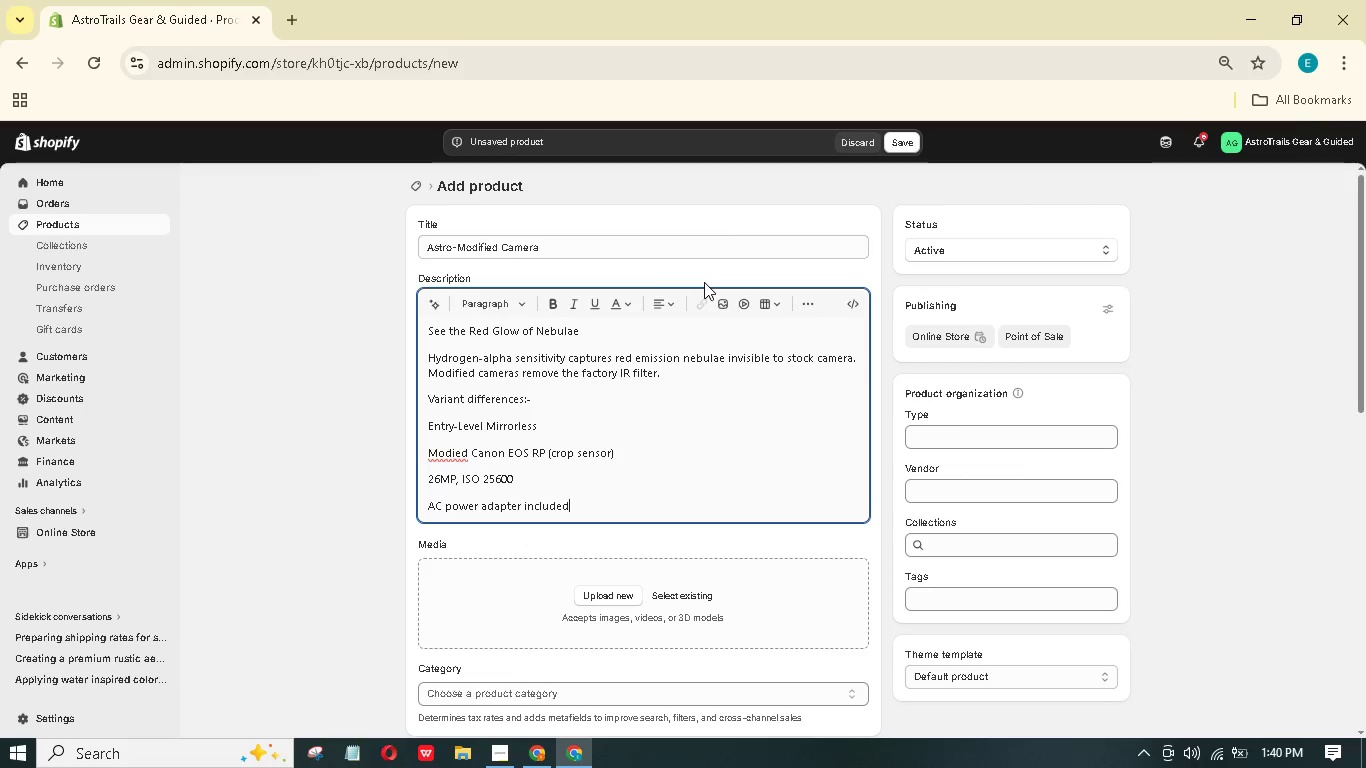 
key(Enter)
 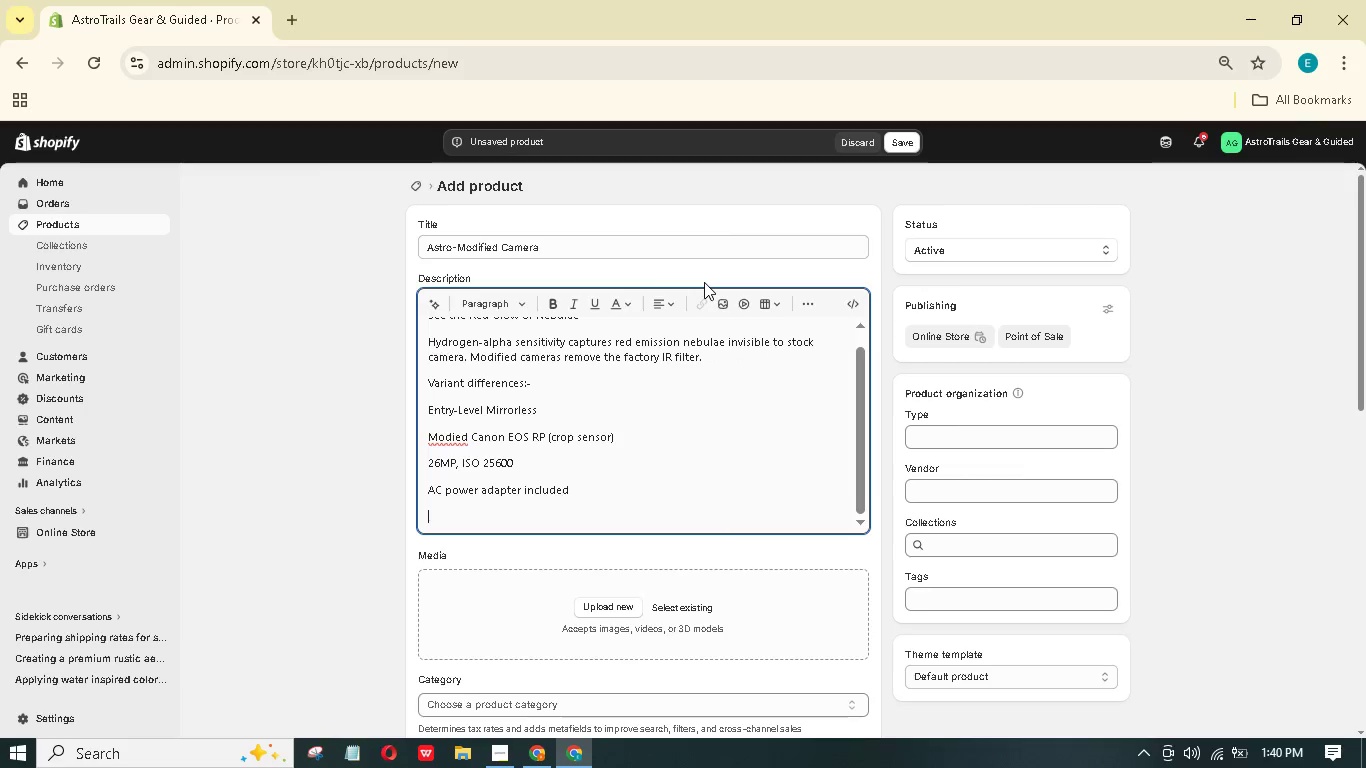 
type(Pro Full-Frame)
 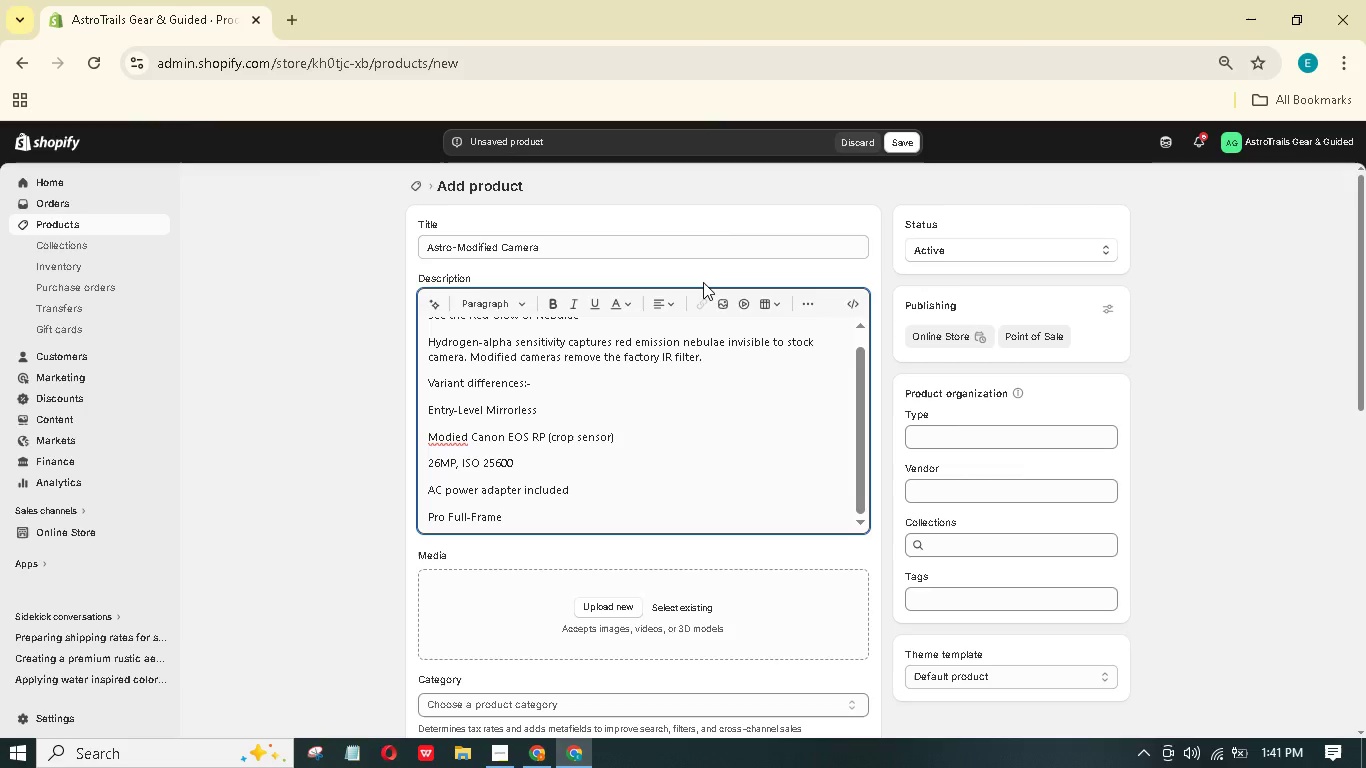 
wait(7.98)
 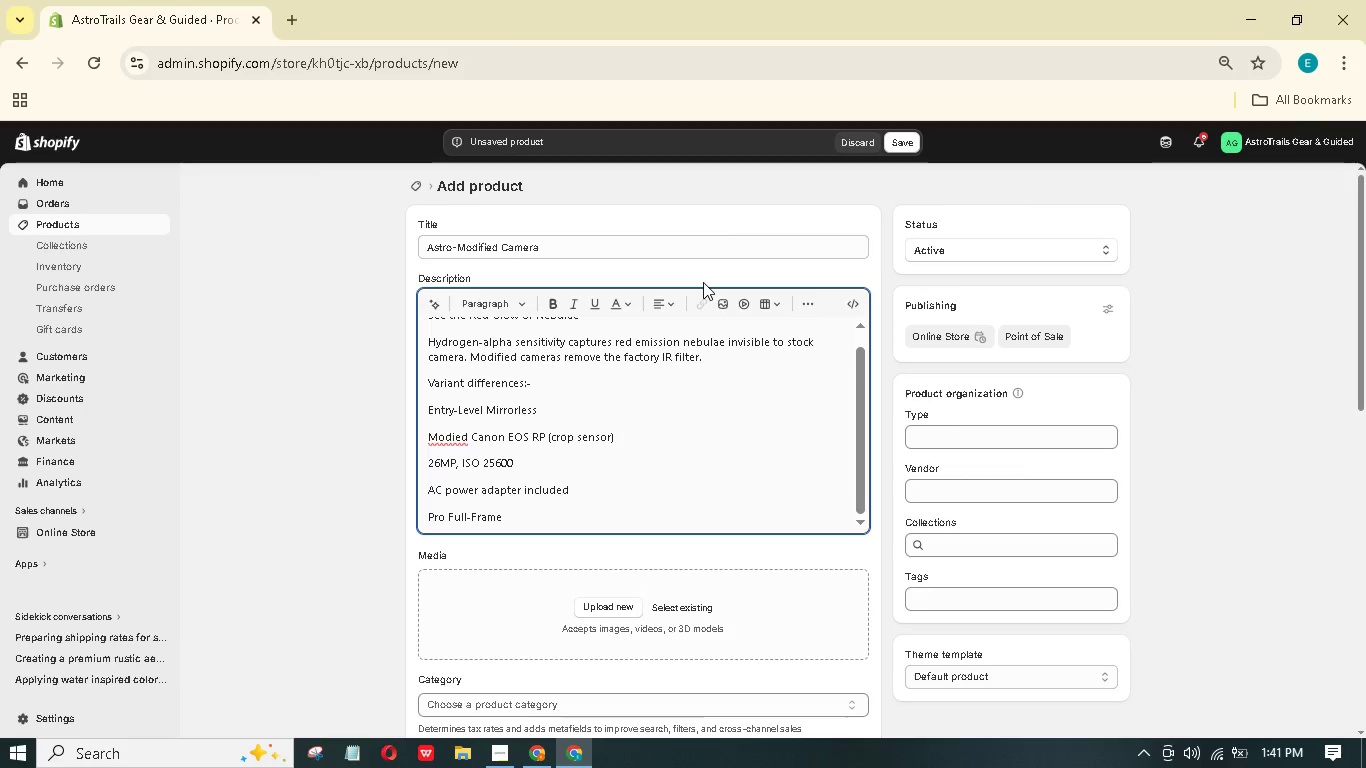 
left_click([597, 486])
 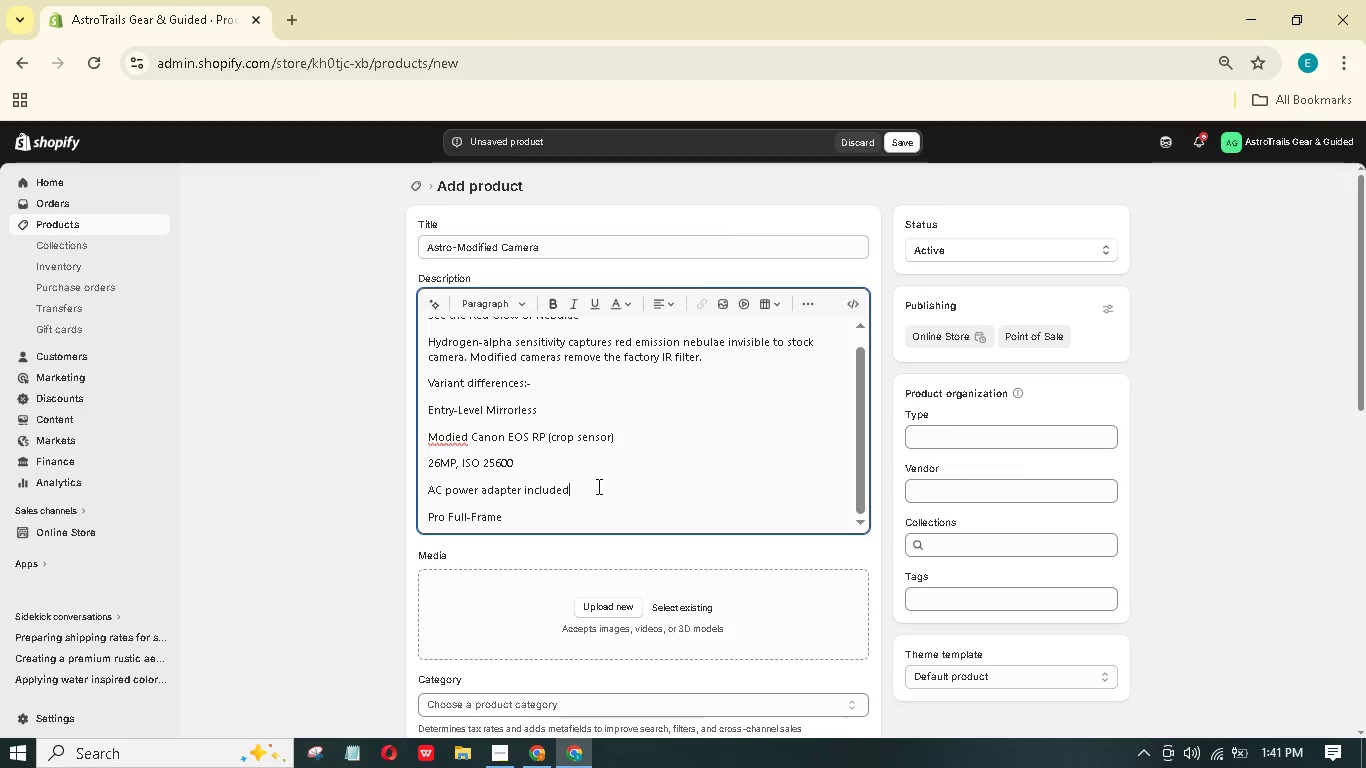 
wait(24.41)
 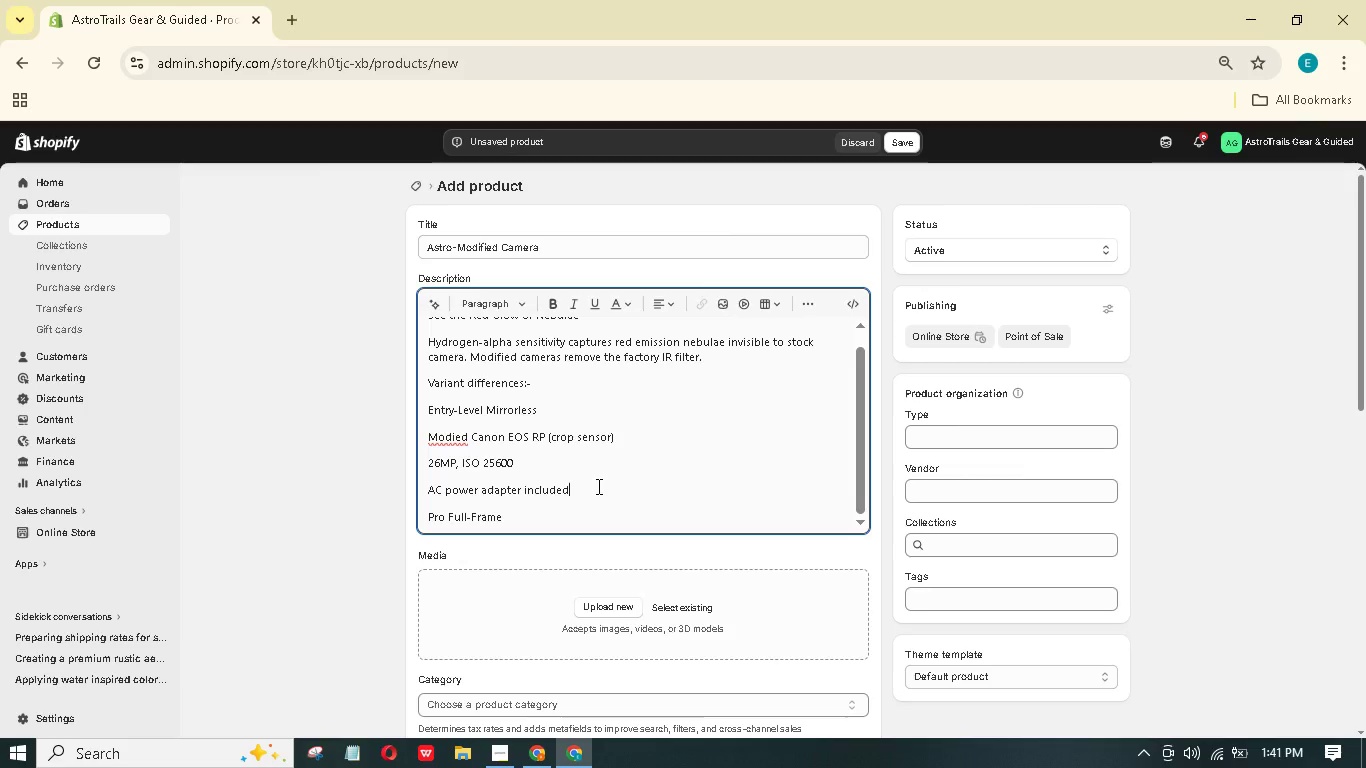 
key(Enter)
 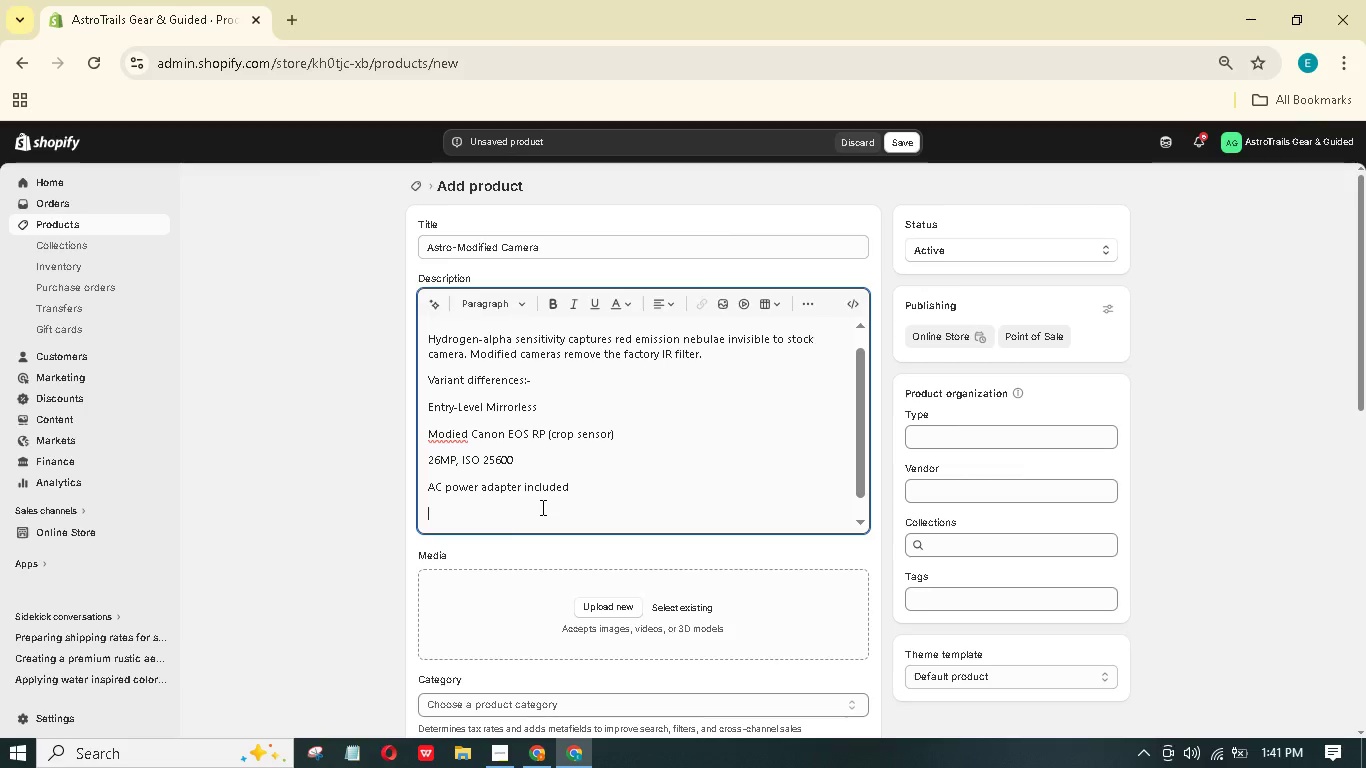 
type($225 per week)
 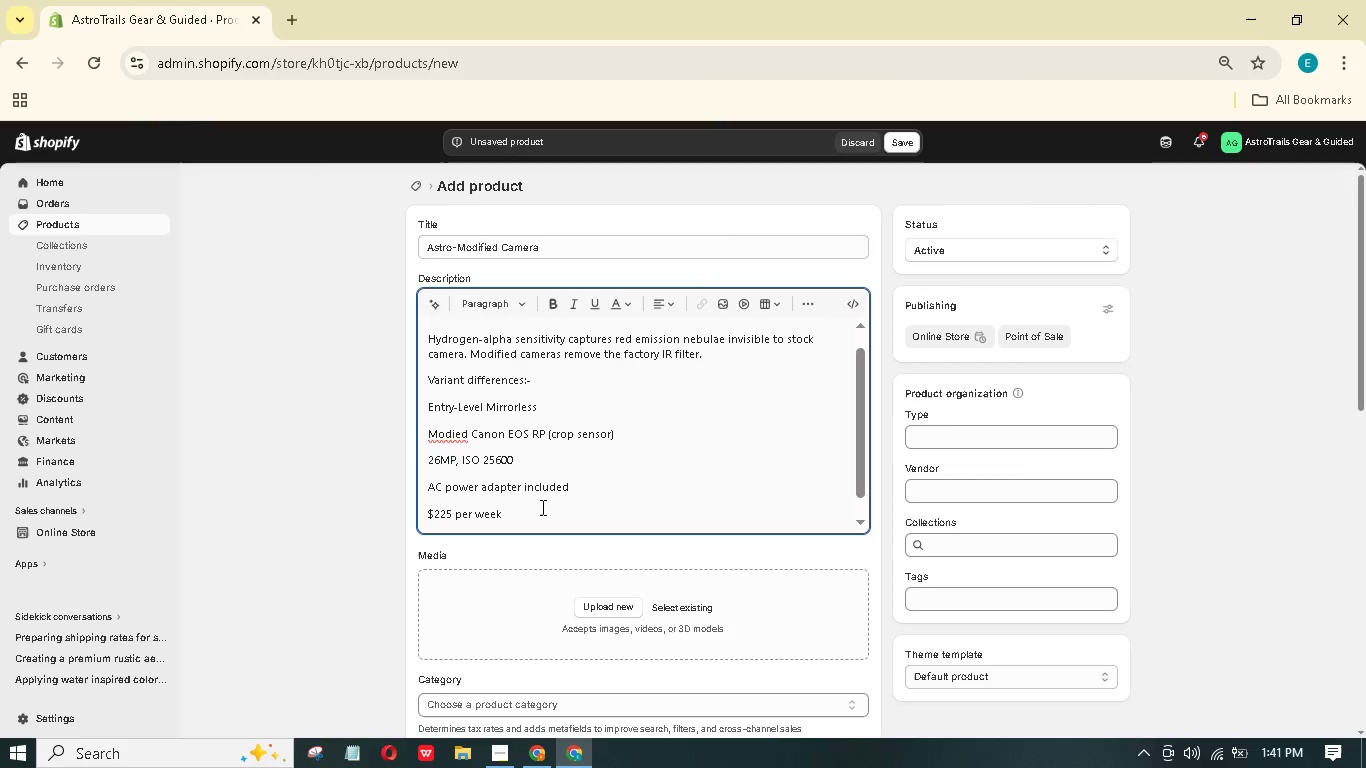 
scroll: coordinate [539, 494], scroll_direction: down, amount: 2.0
 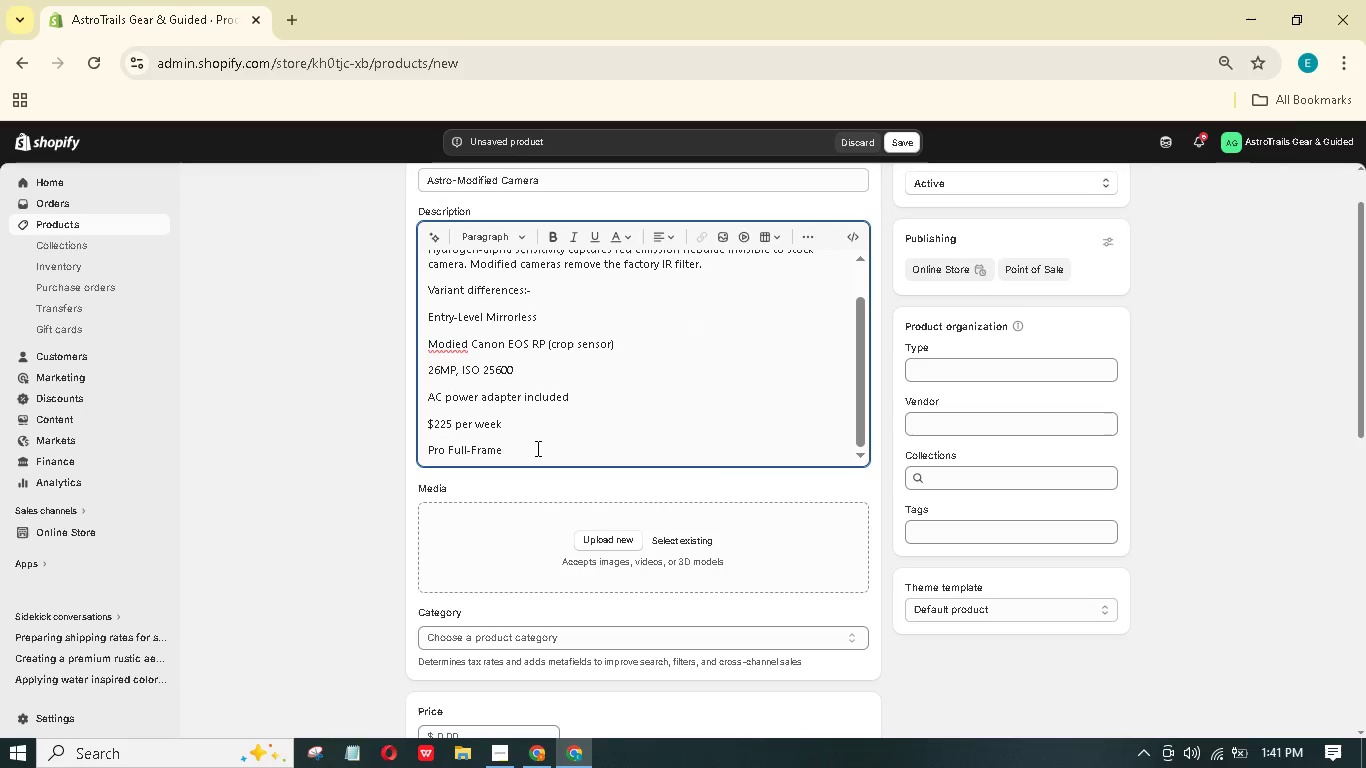 
left_click([536, 448])
 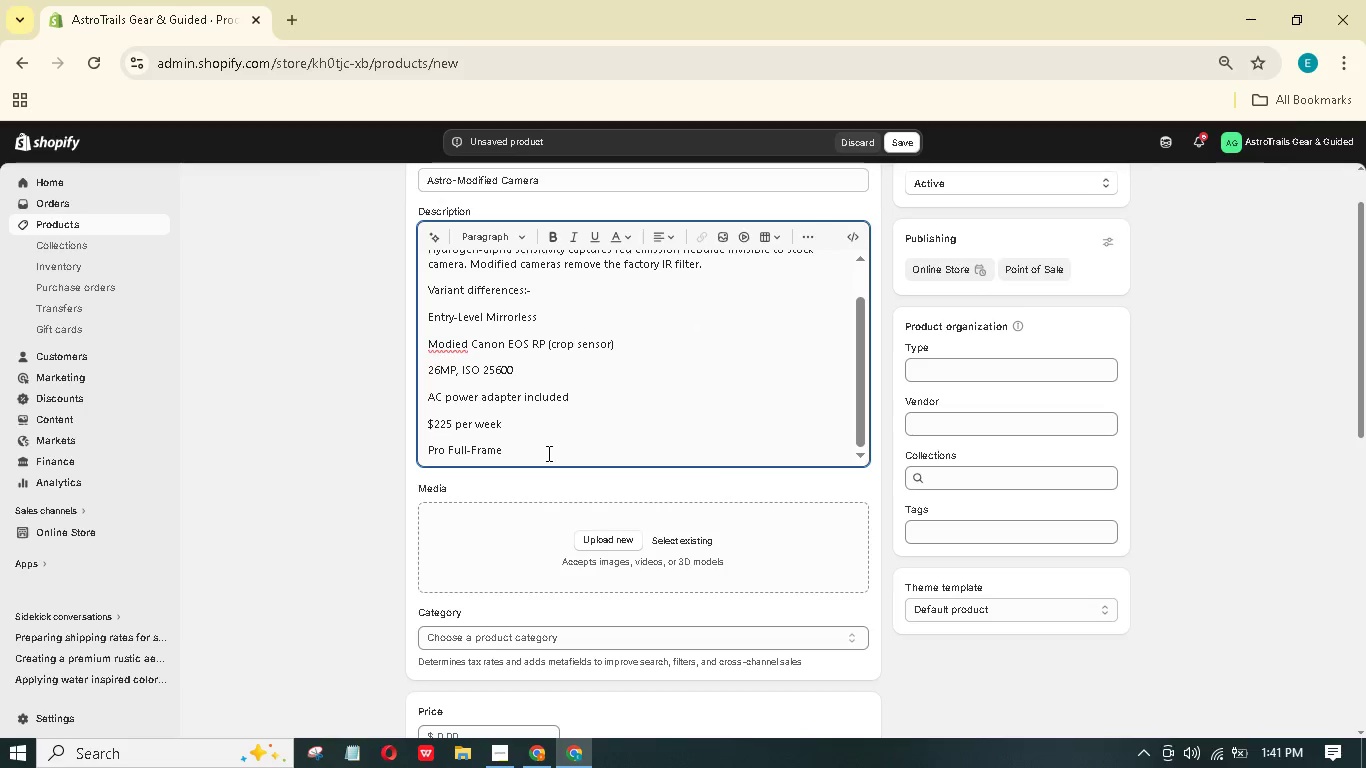 
key(Enter)
 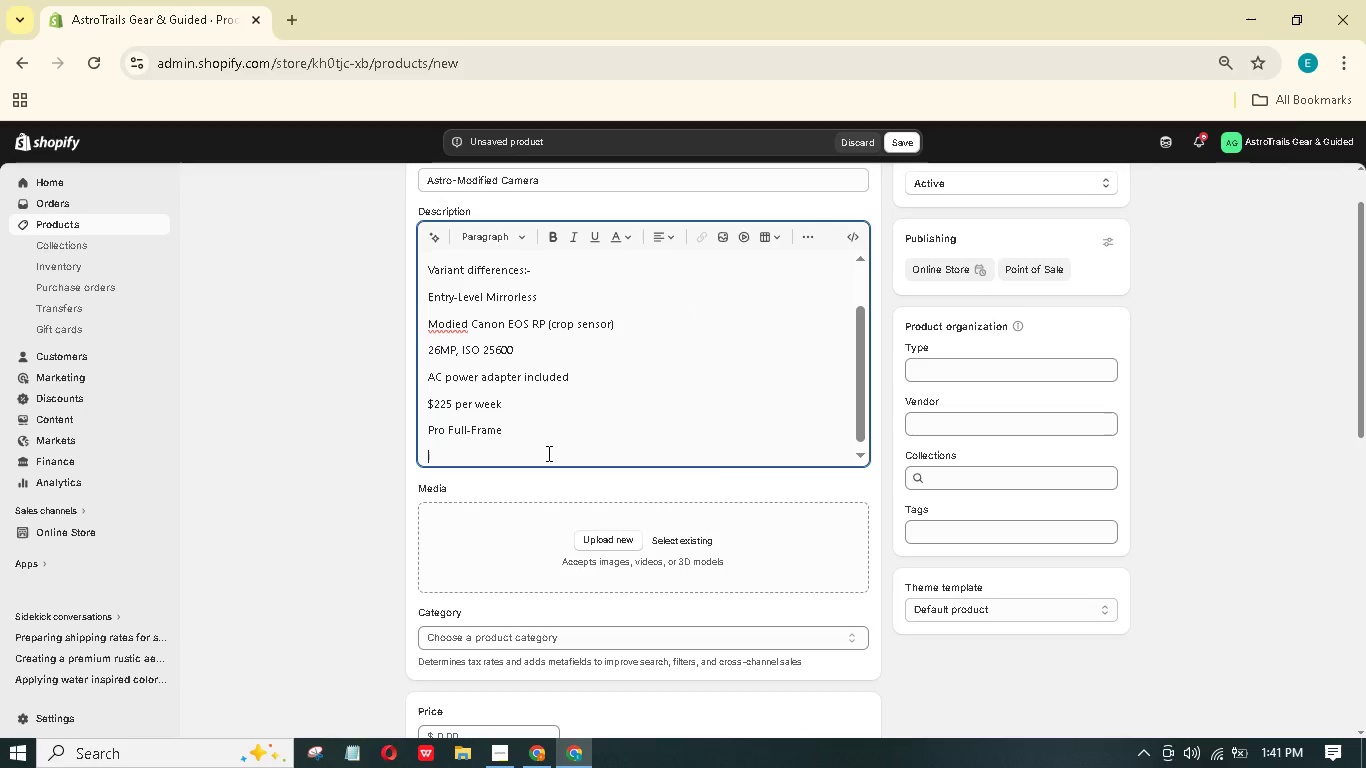 
type(Modified Nikon Z6 (full-frame))
 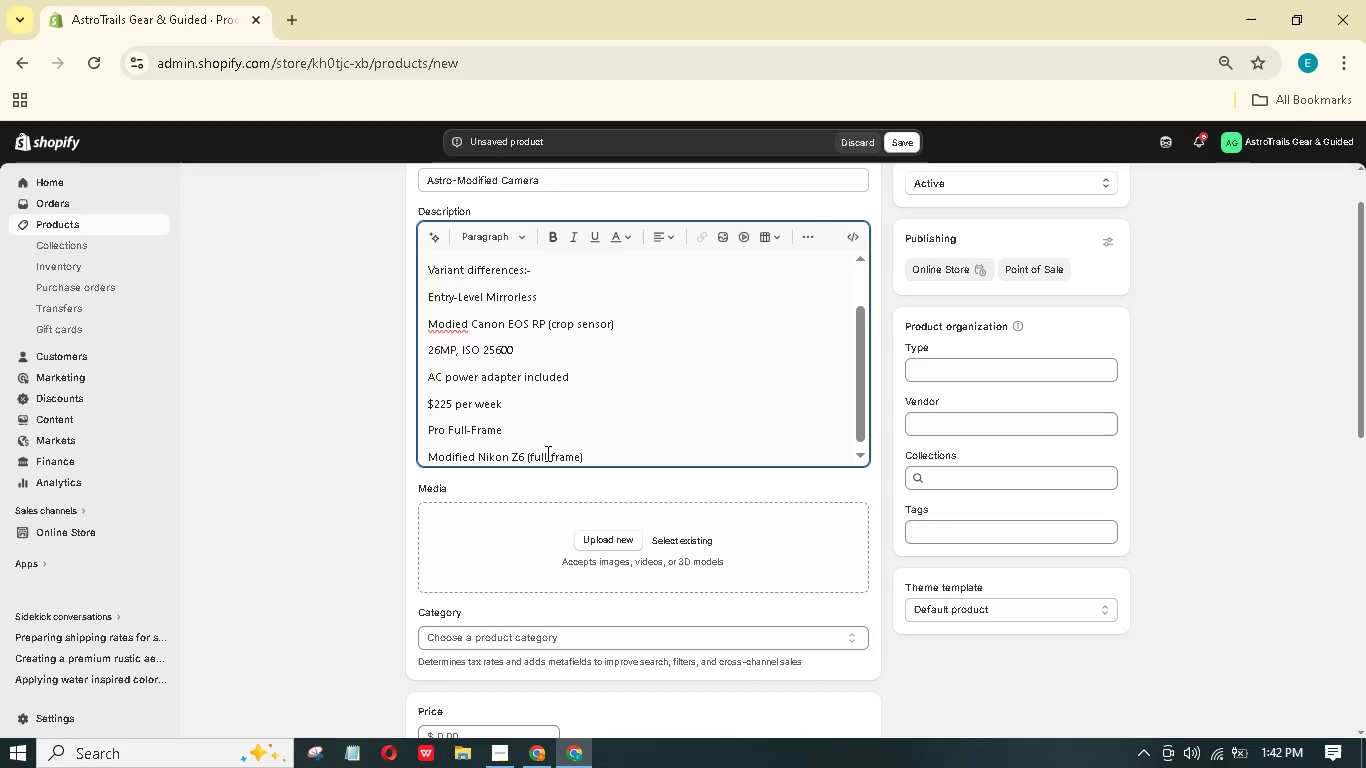 
key(Enter)
 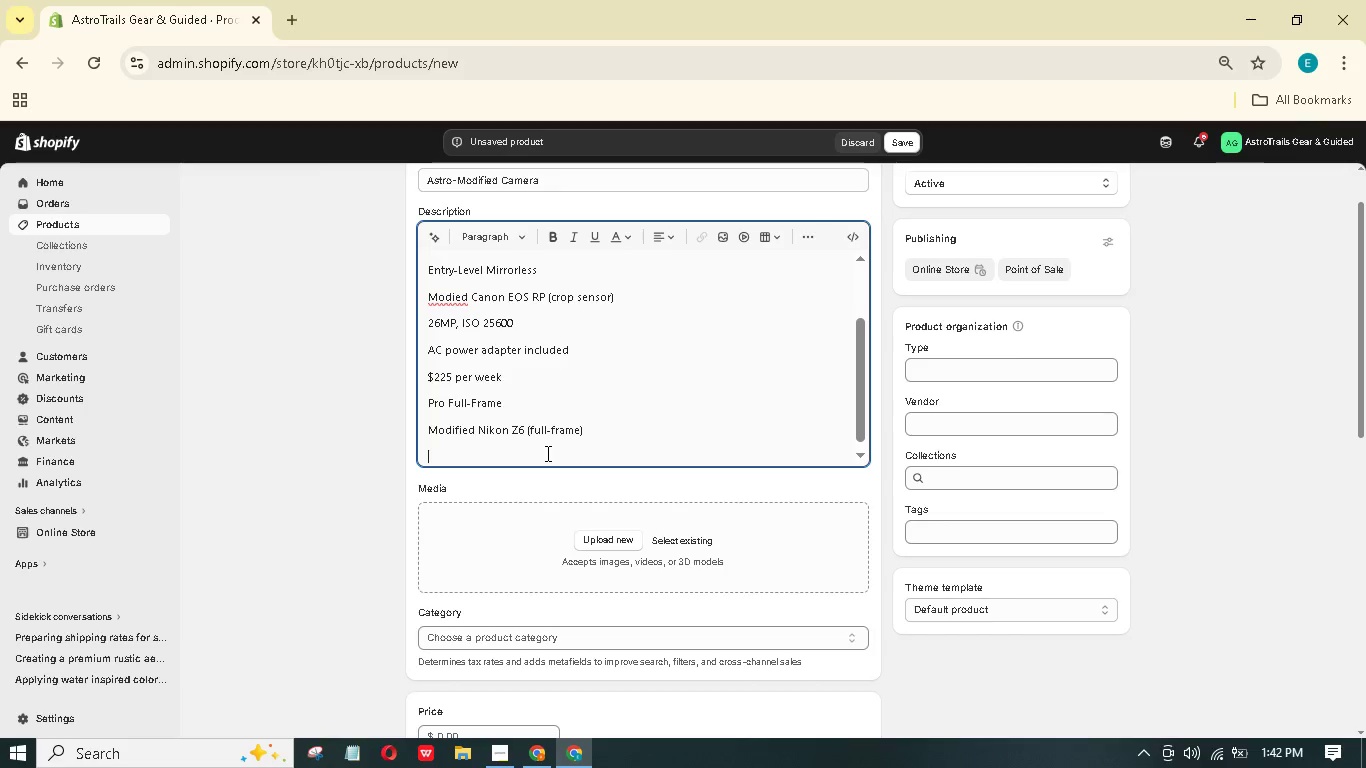 
hold_key(key=2, duration=0.31)
 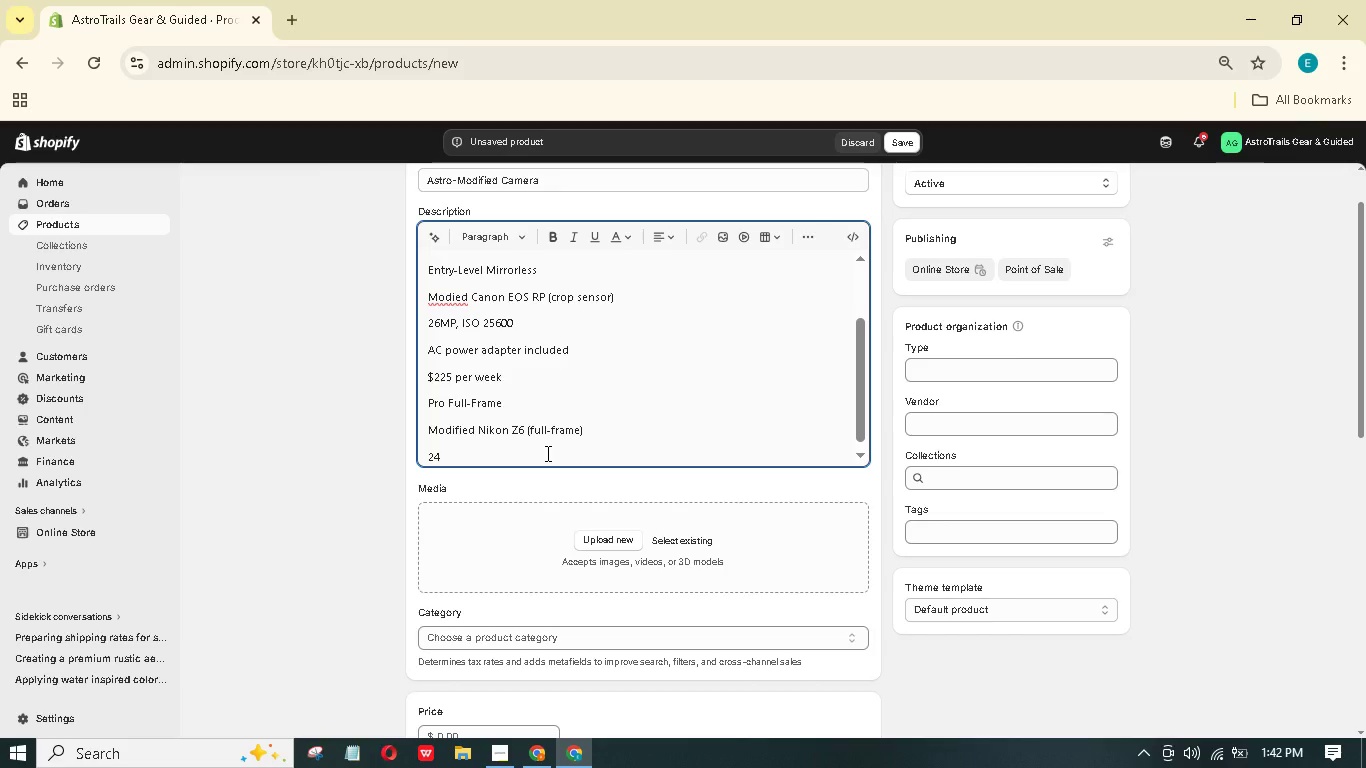 
type(4MP, dual bater)
key(Backspace)
key(Backspace)
type(teries)
 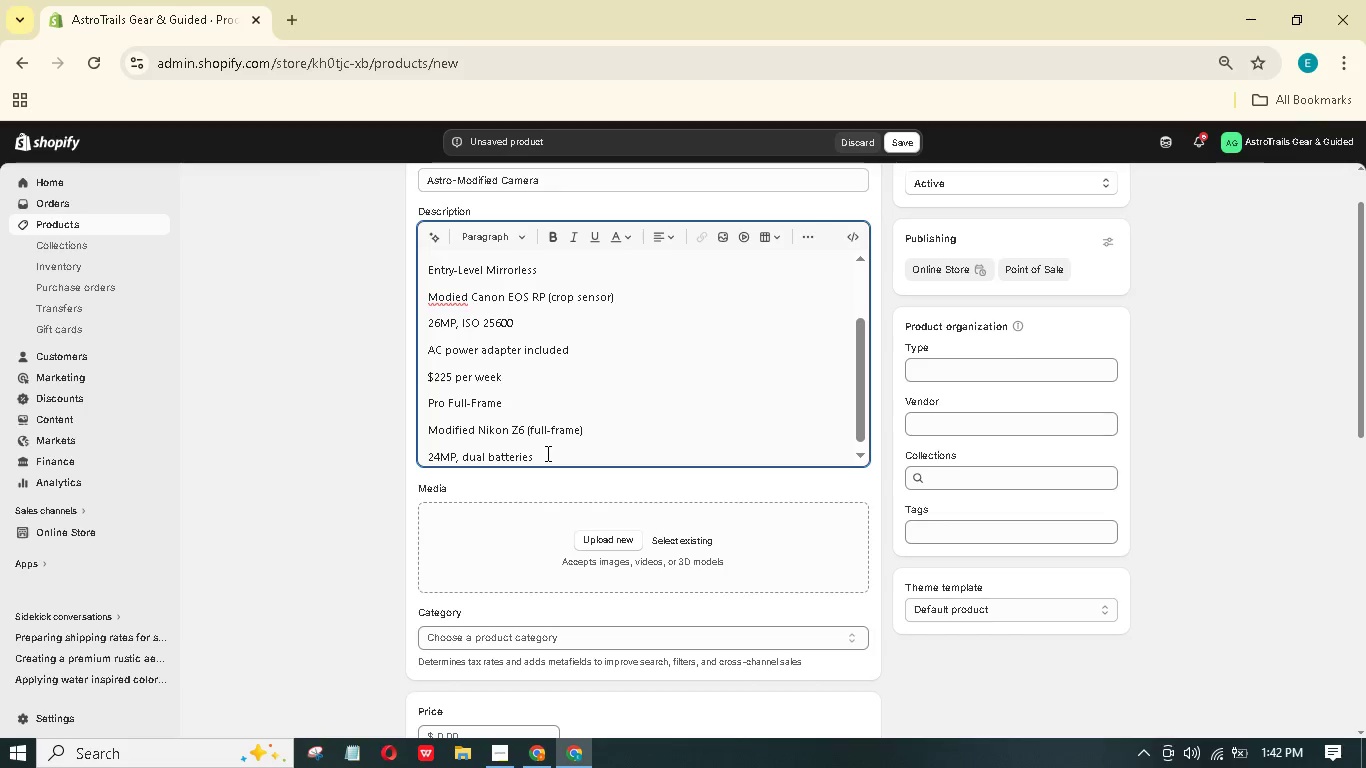 
key(Enter)
 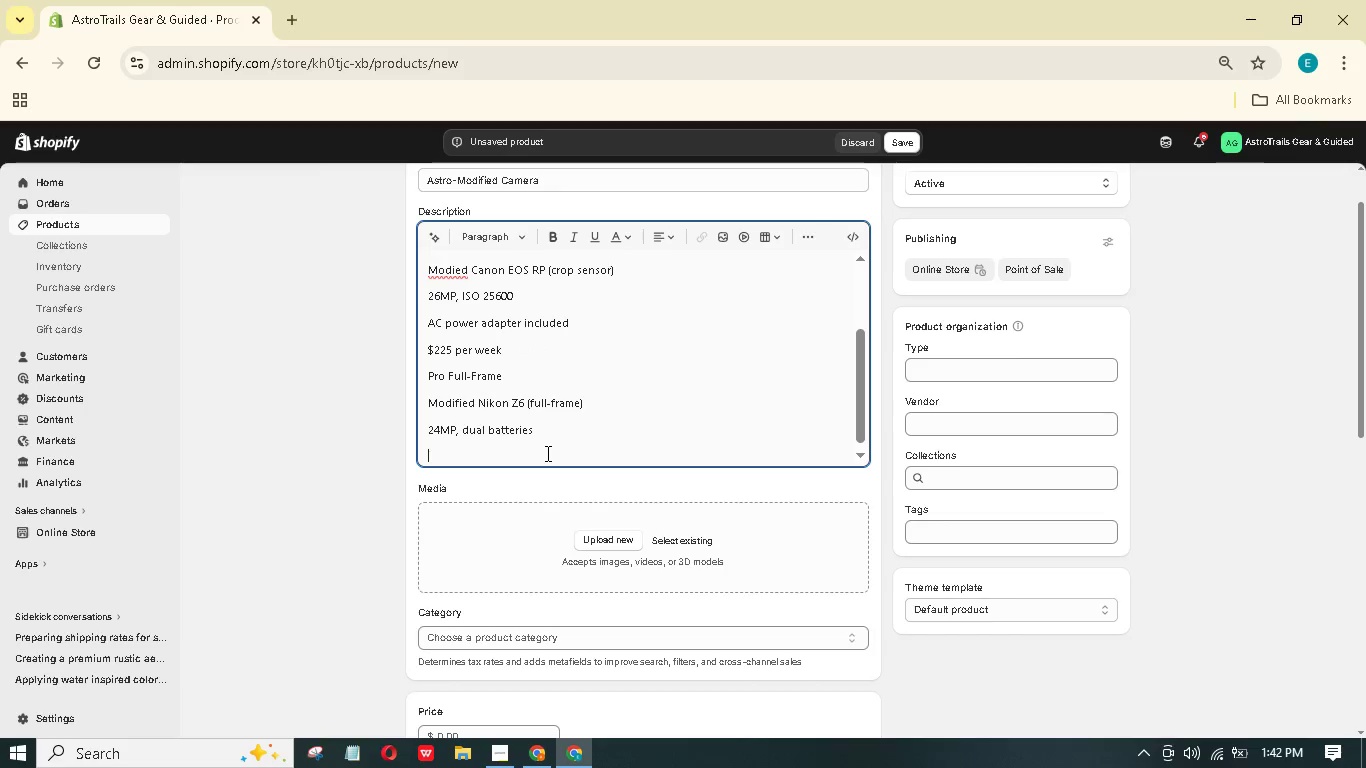 
type(Built-in intervalometer)
 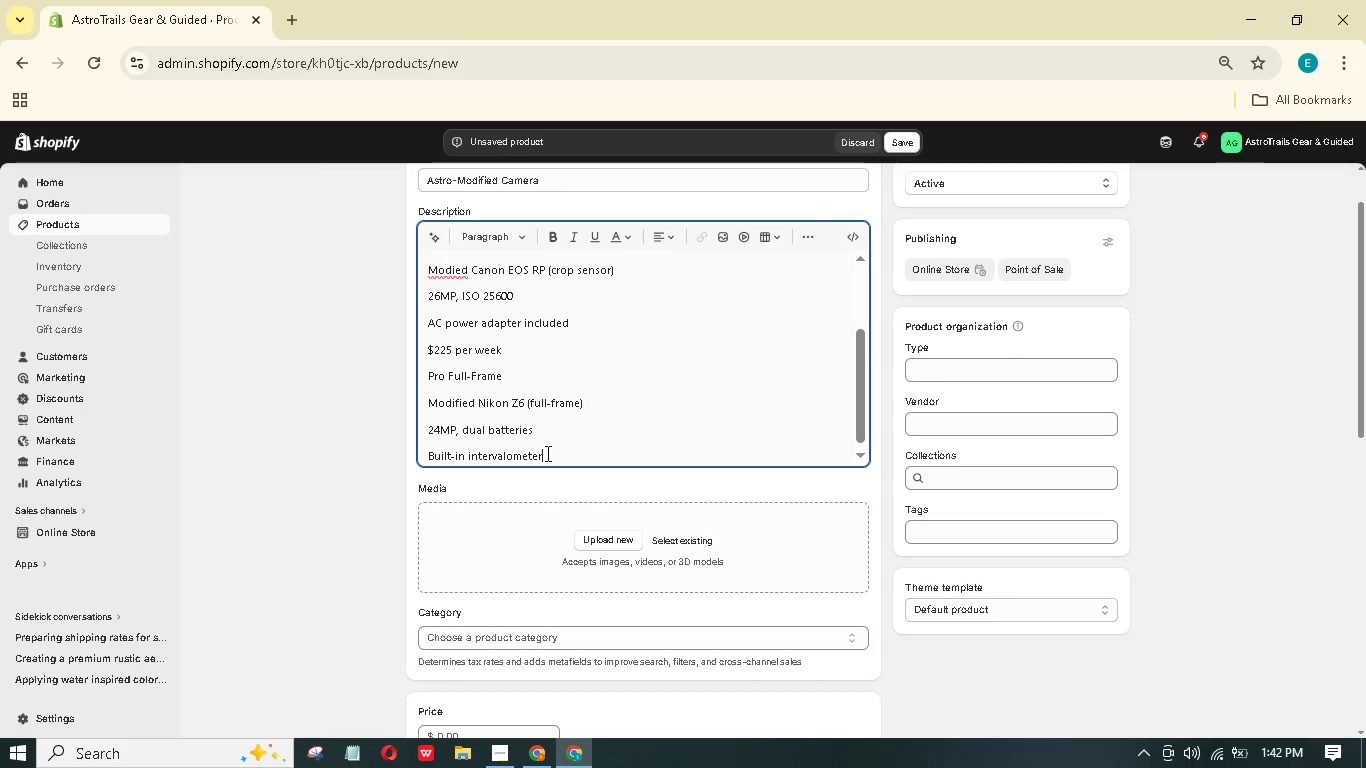 
key(Enter)
 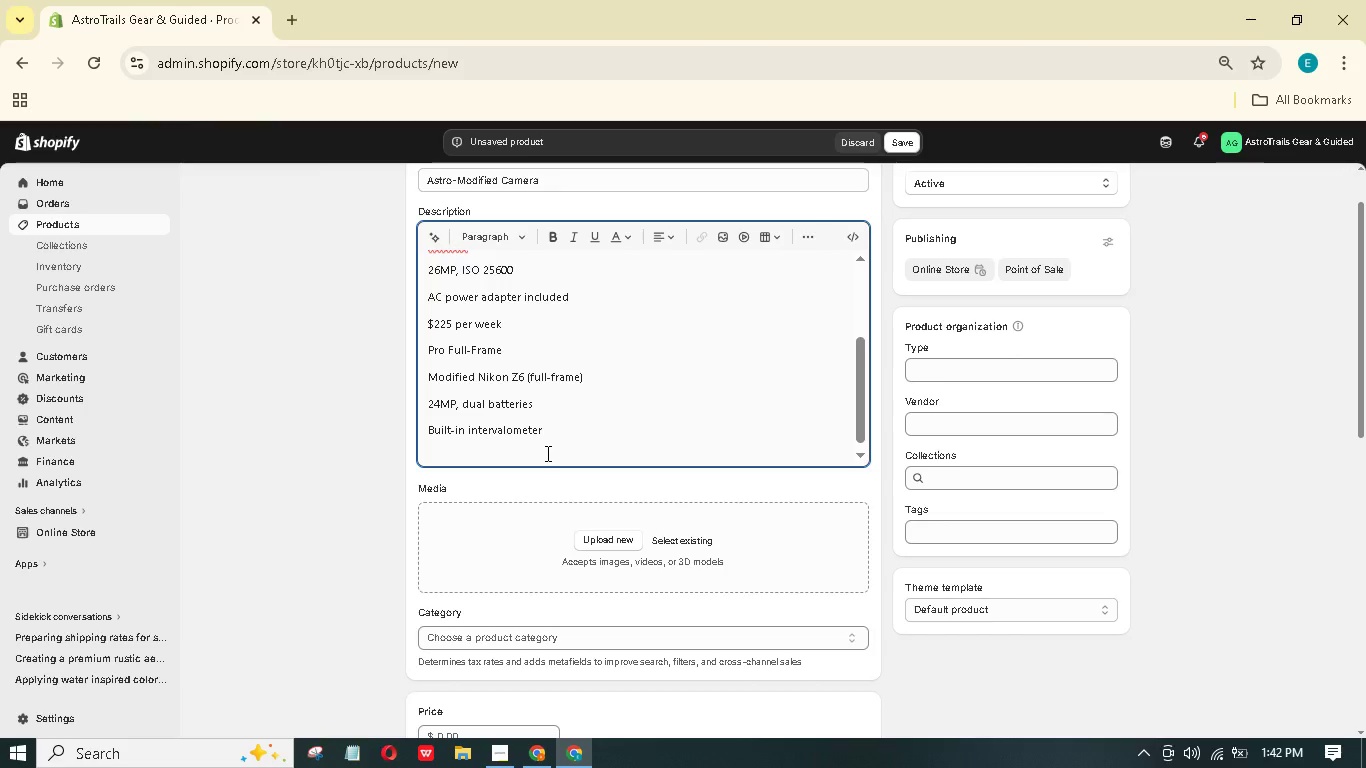 
key(Shift+4)
 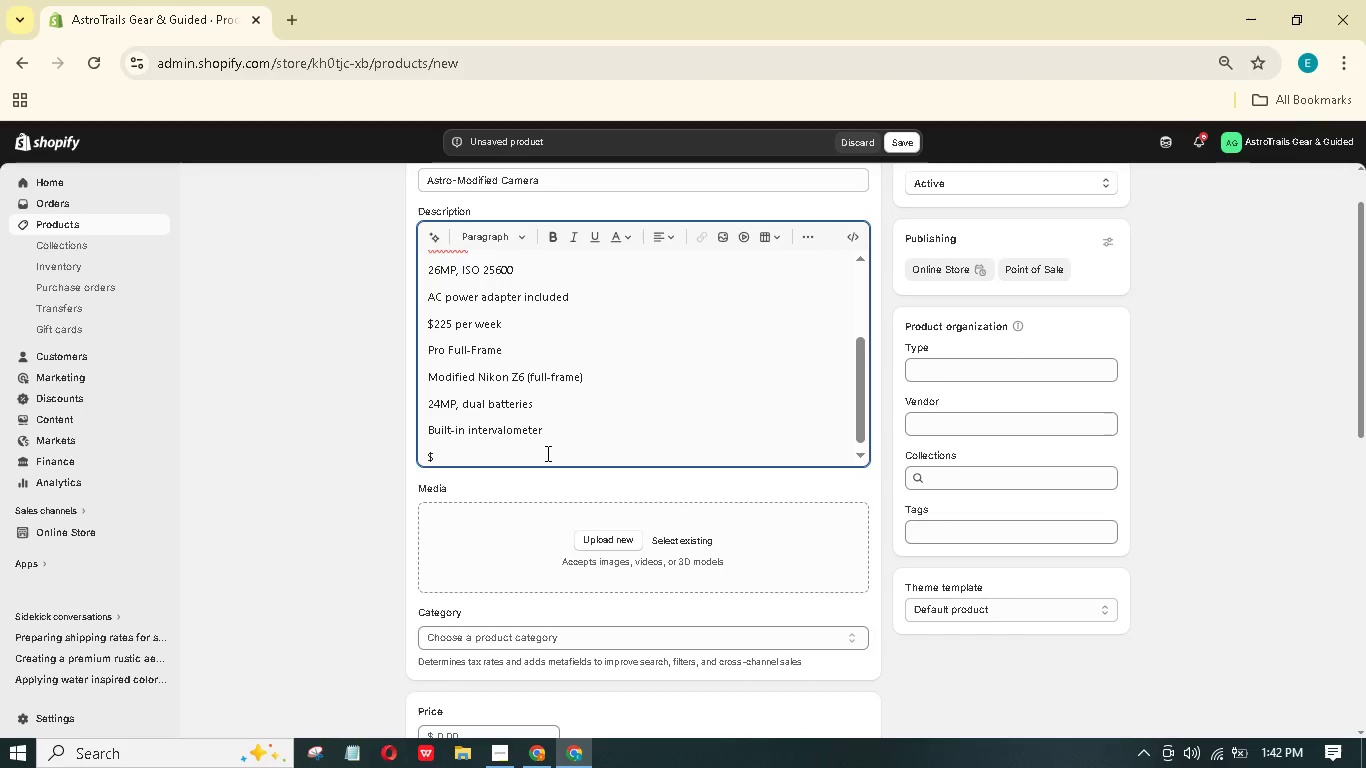 
type(225 pr week)
 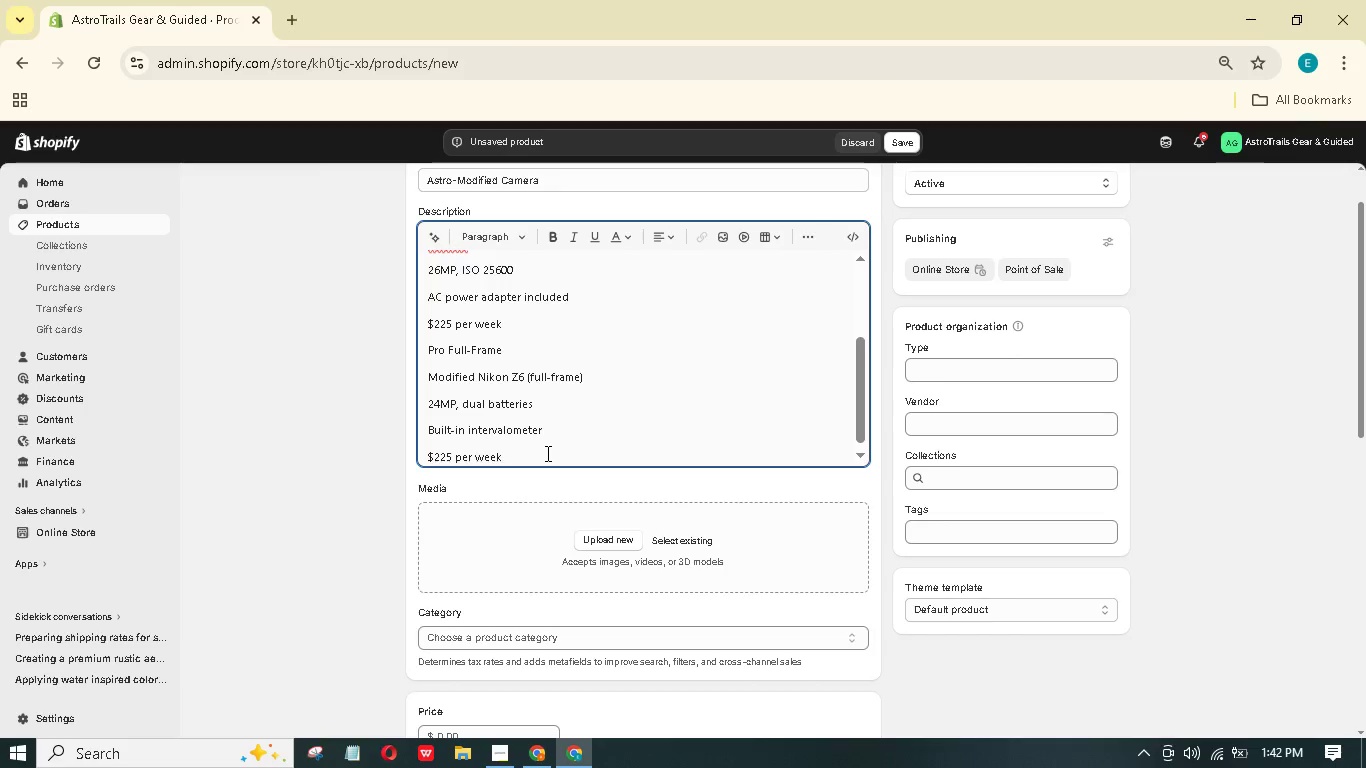 
wait(6.06)
 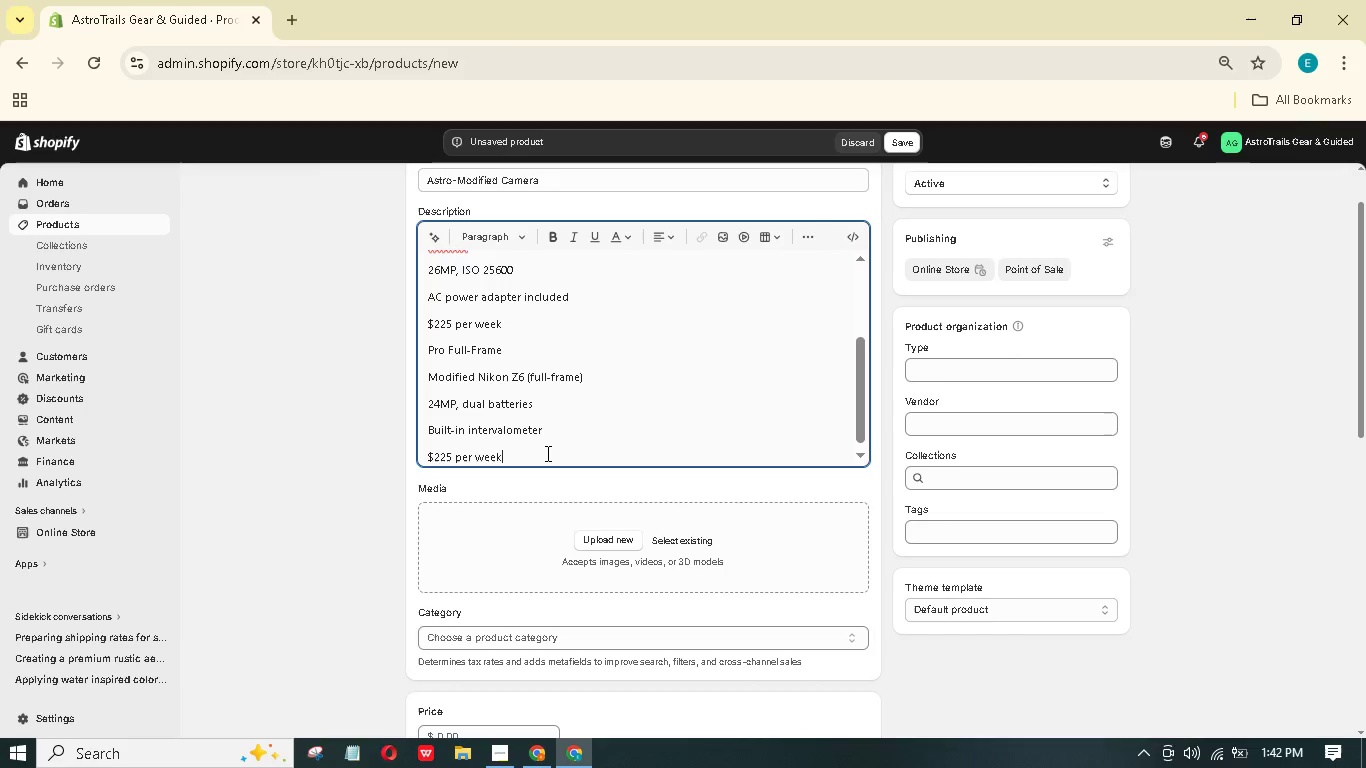 
key(Enter)
 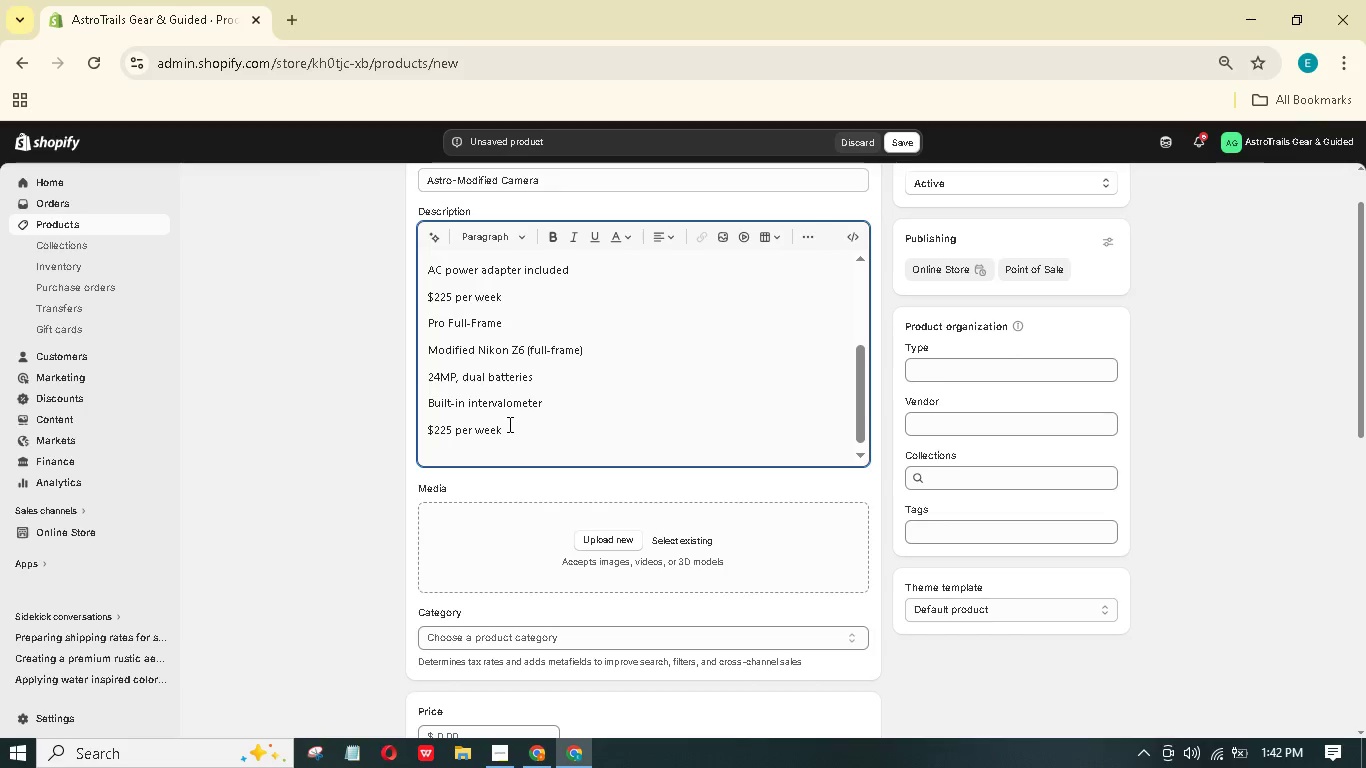 
type(Why Rent)
 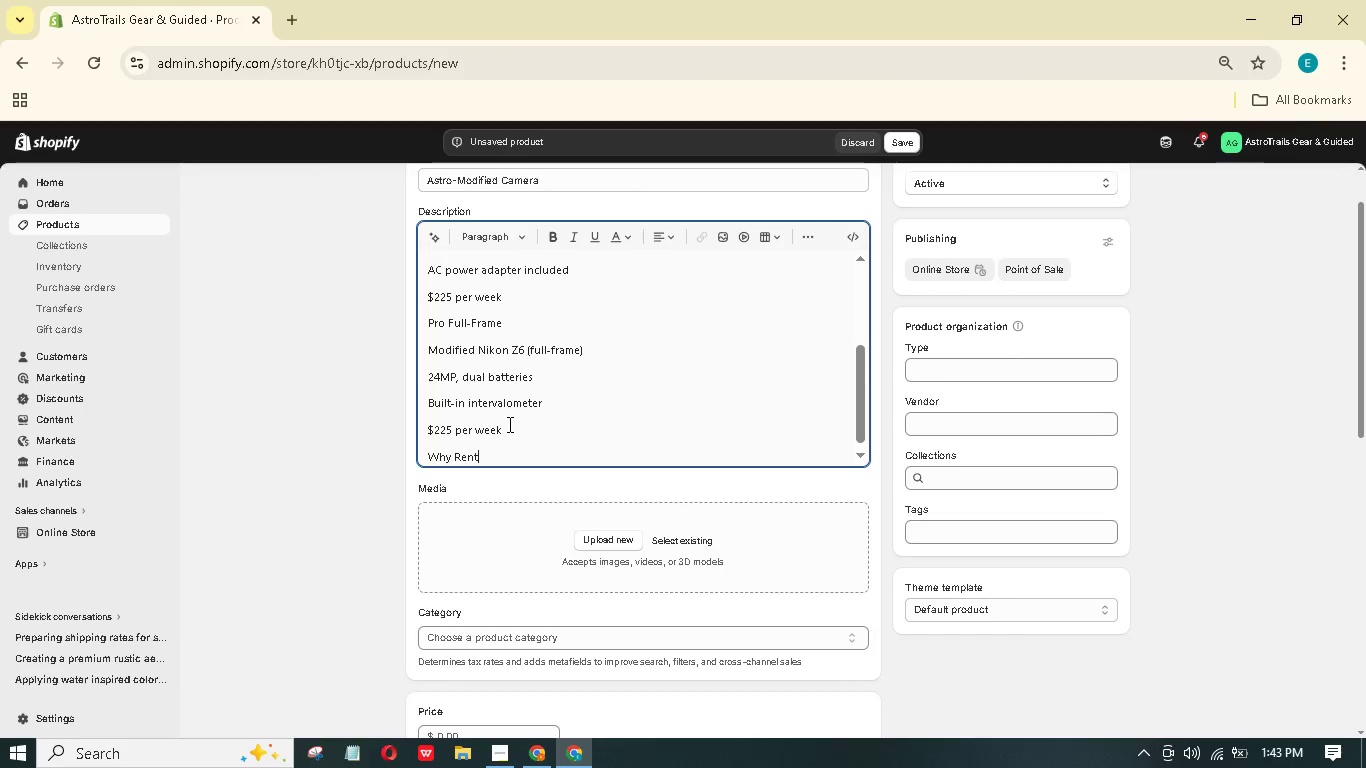 
key(Enter)
 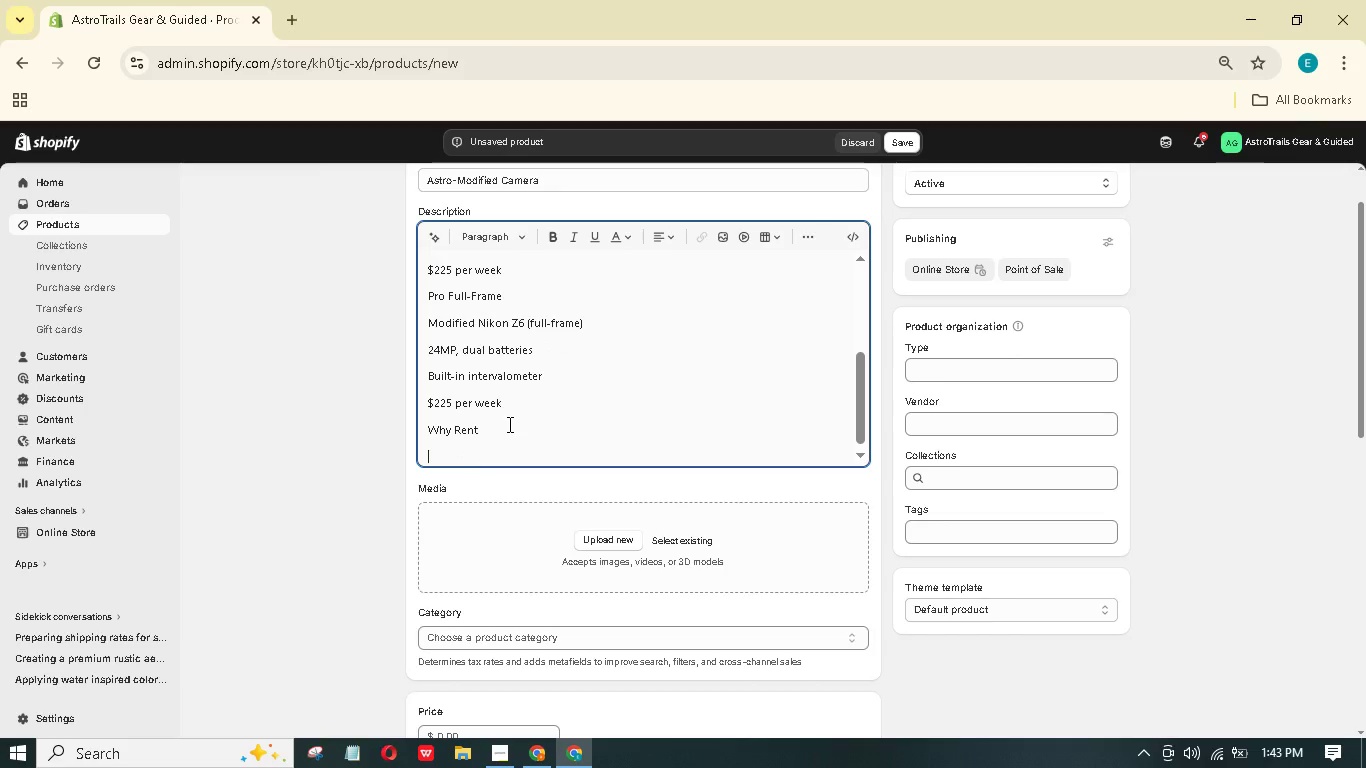 
type(Modification voids warranty and costs $500+. Rent for your expedition to gt nebula details without permanent commitment. Both bodies include a 64GB SD card.)
 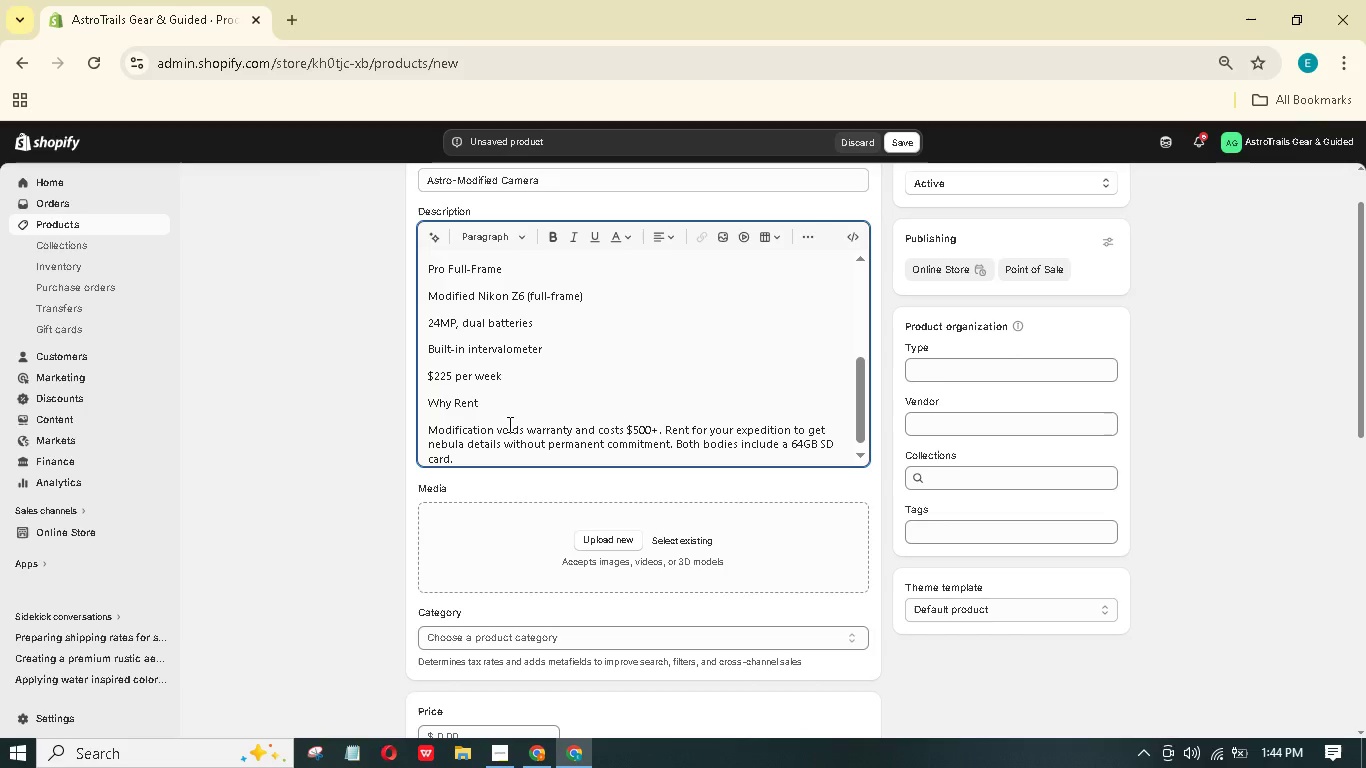 
left_click_drag(start_coordinate=[502, 406], to_coordinate=[425, 400])
 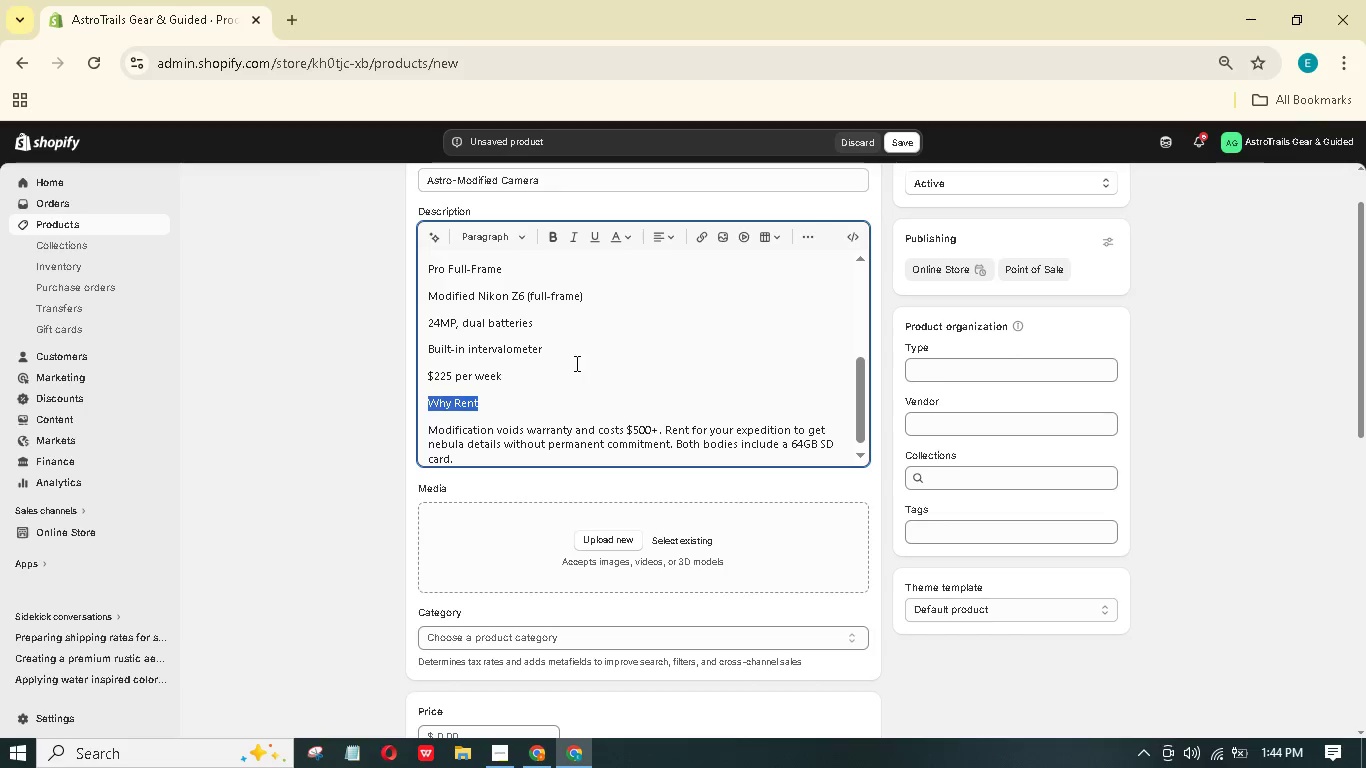 
left_click([557, 380])
 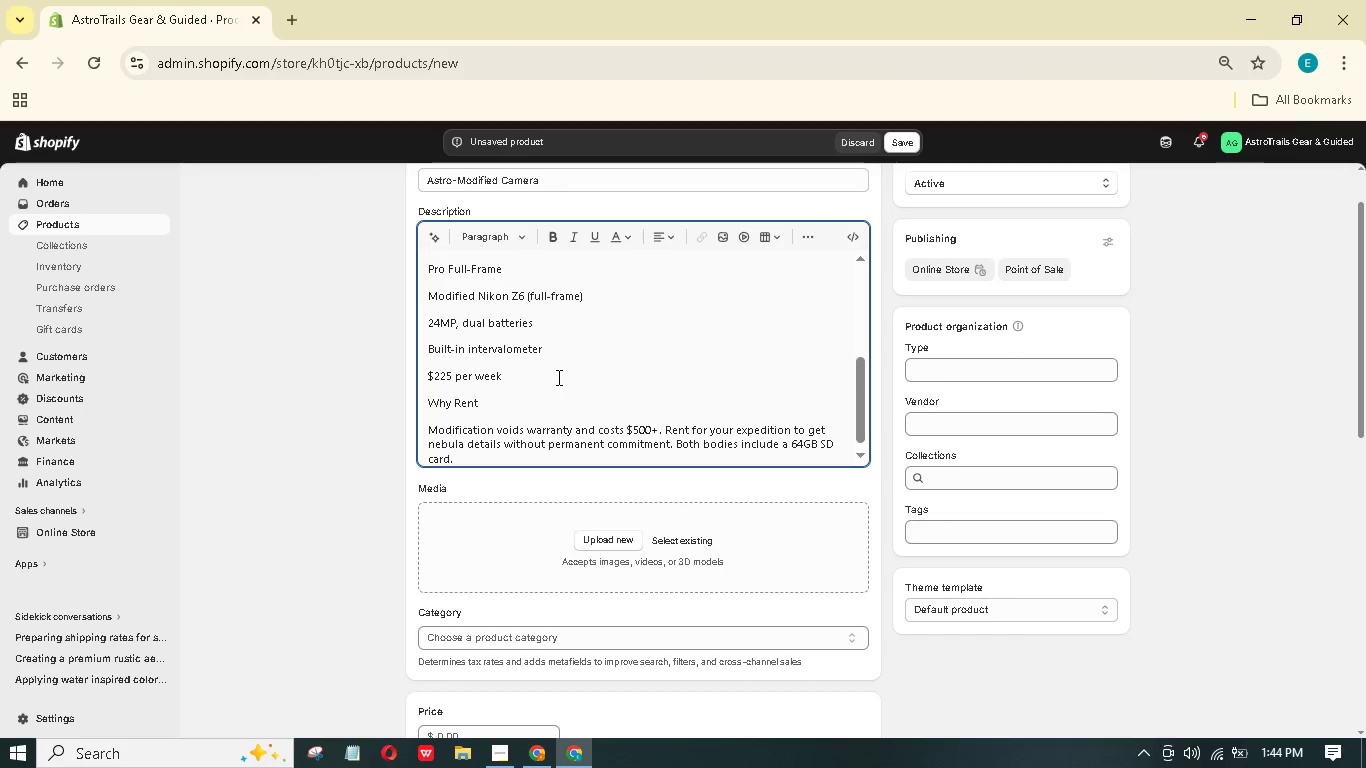 
key(Enter)
 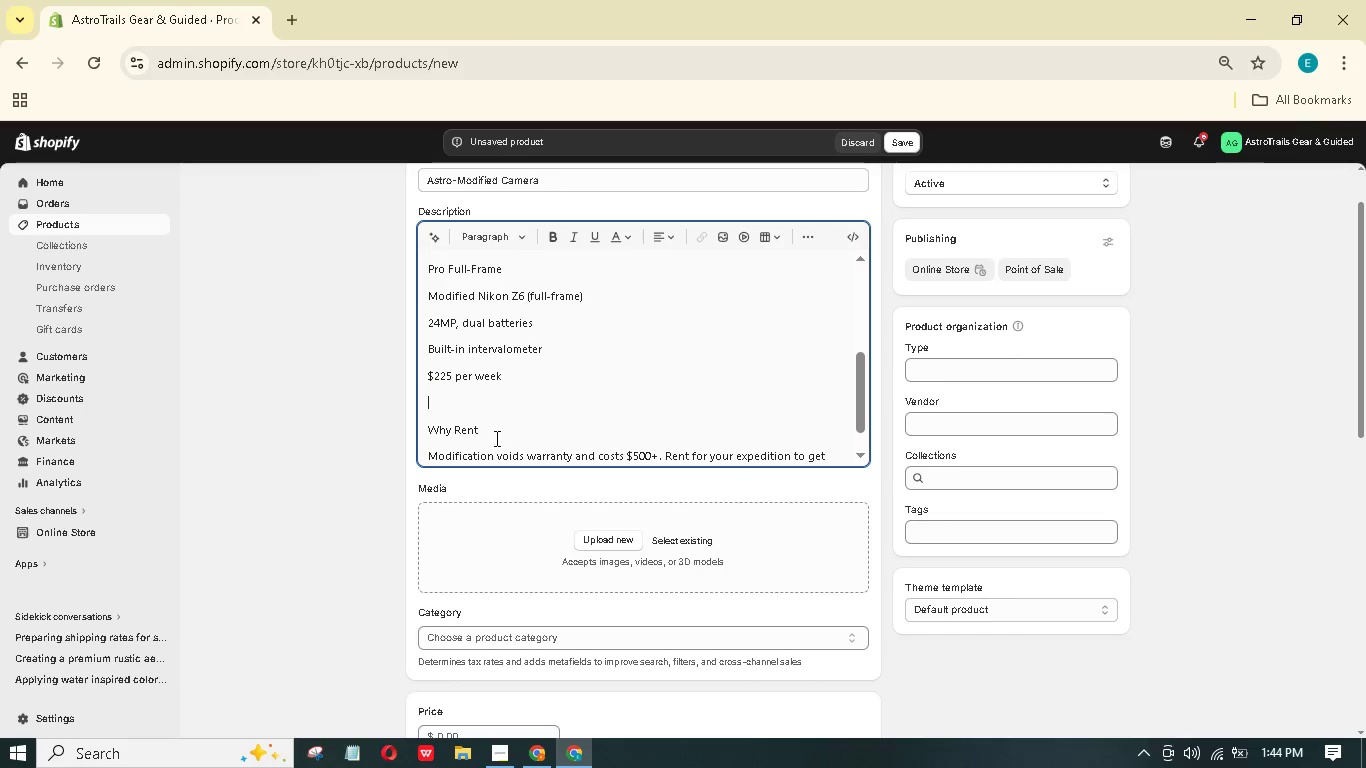 
left_click_drag(start_coordinate=[492, 439], to_coordinate=[435, 429])
 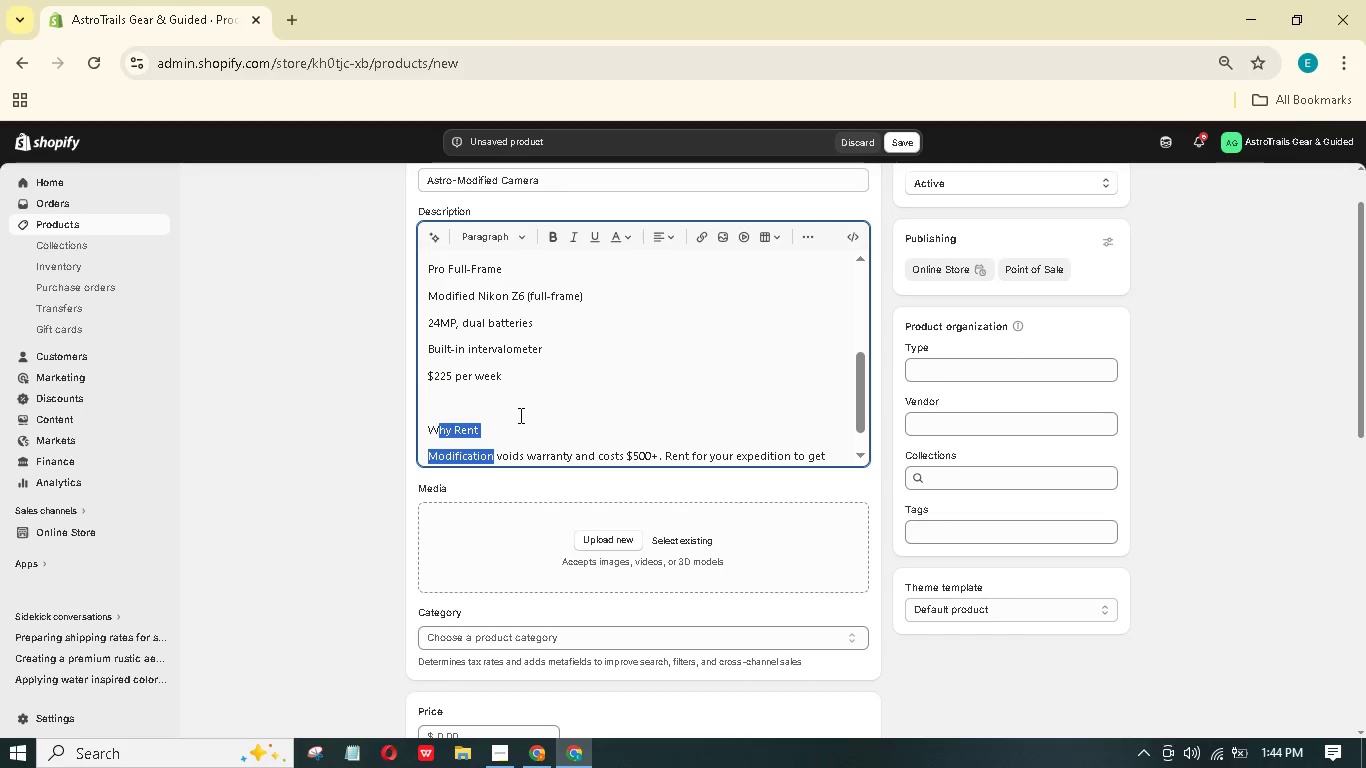 
triple_click([519, 411])
 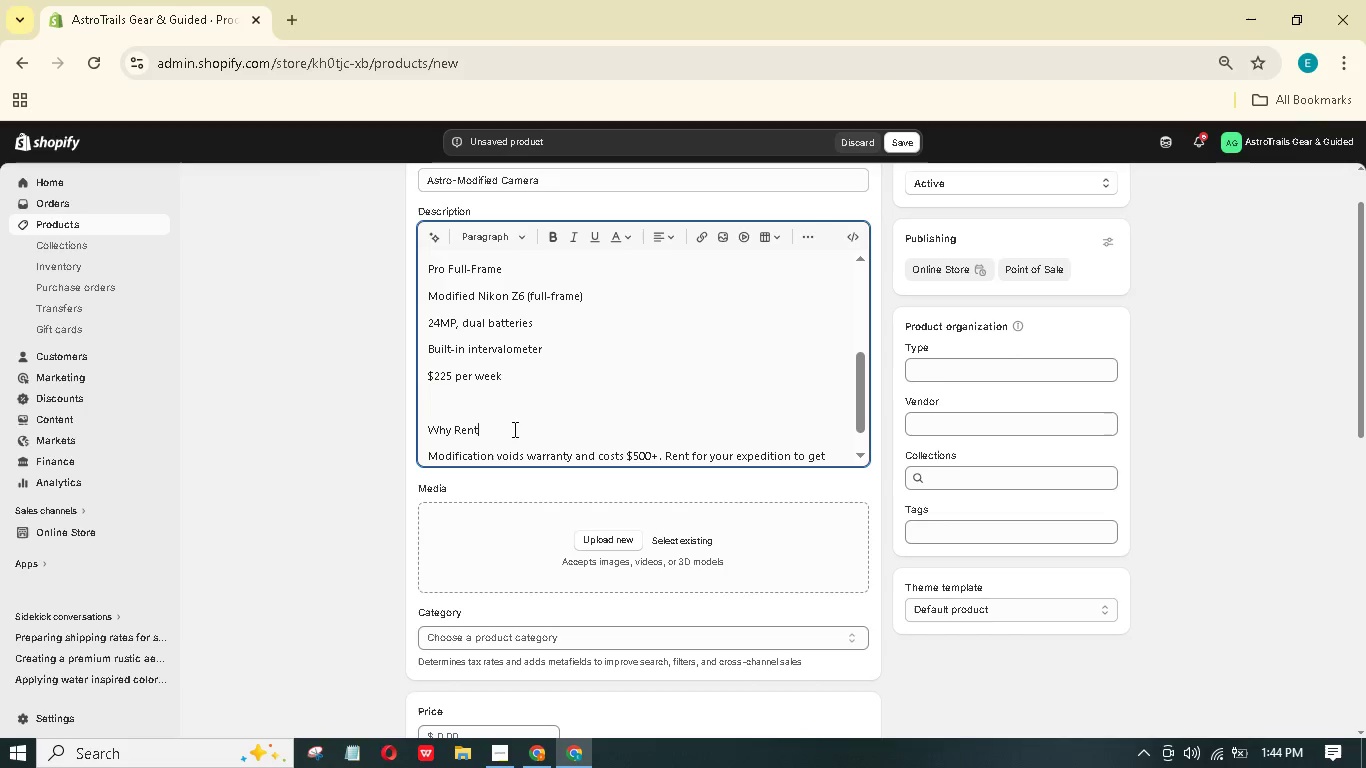 
left_click_drag(start_coordinate=[508, 428], to_coordinate=[424, 422])
 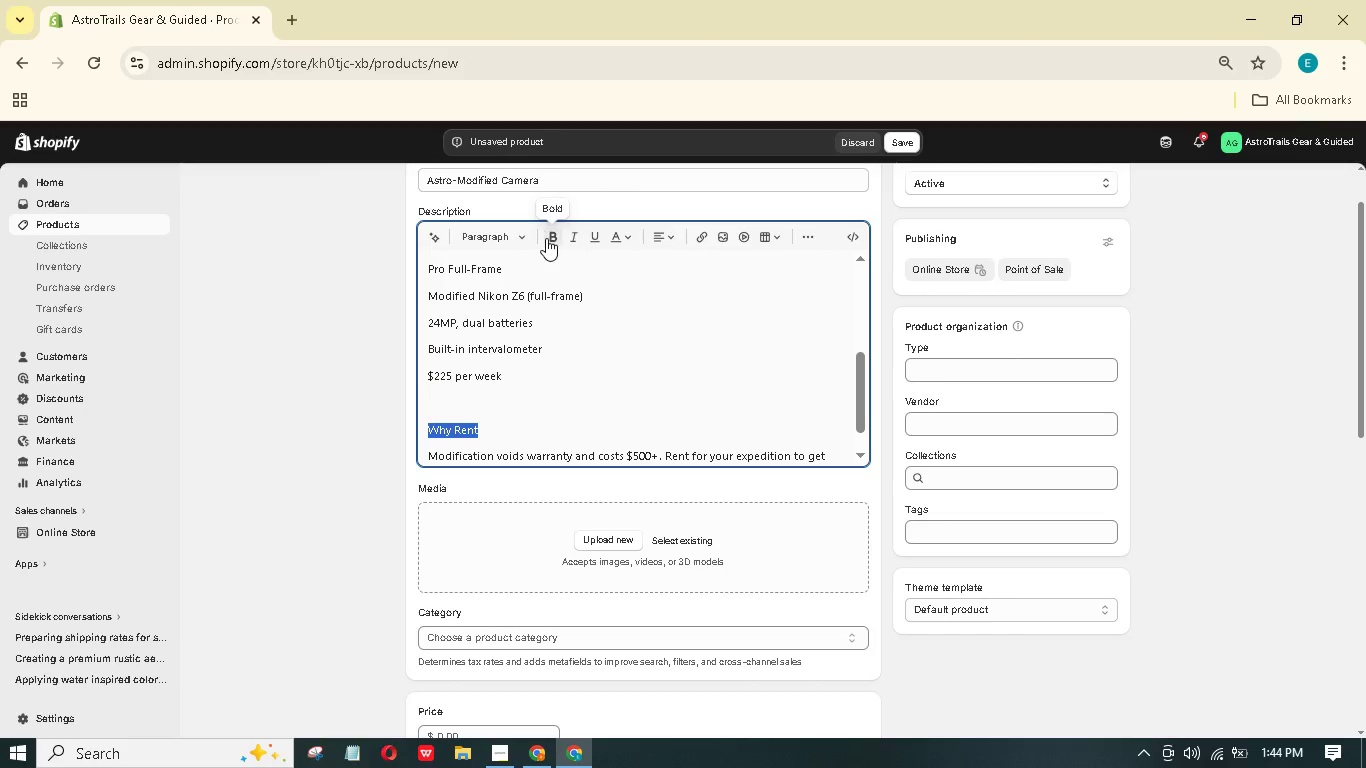 
left_click([545, 239])
 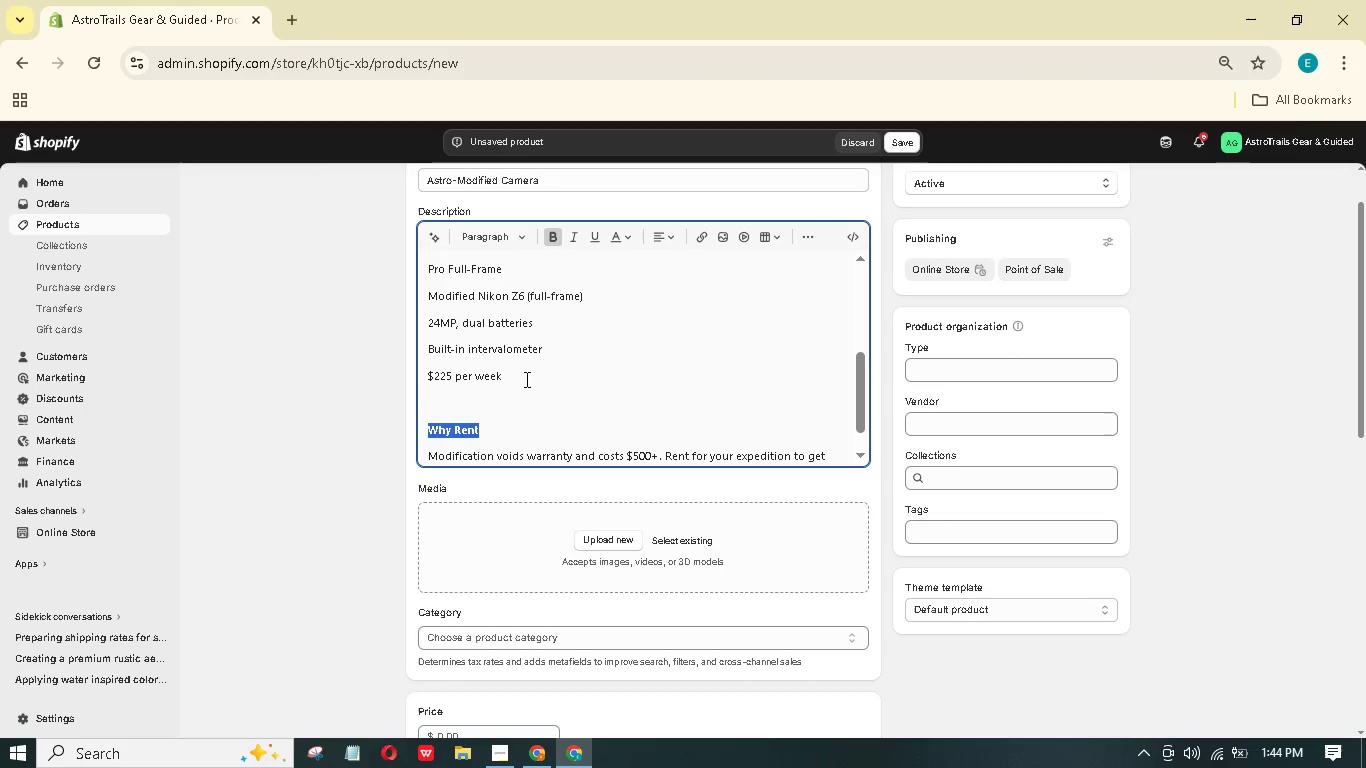 
left_click_drag(start_coordinate=[524, 379], to_coordinate=[429, 297])
 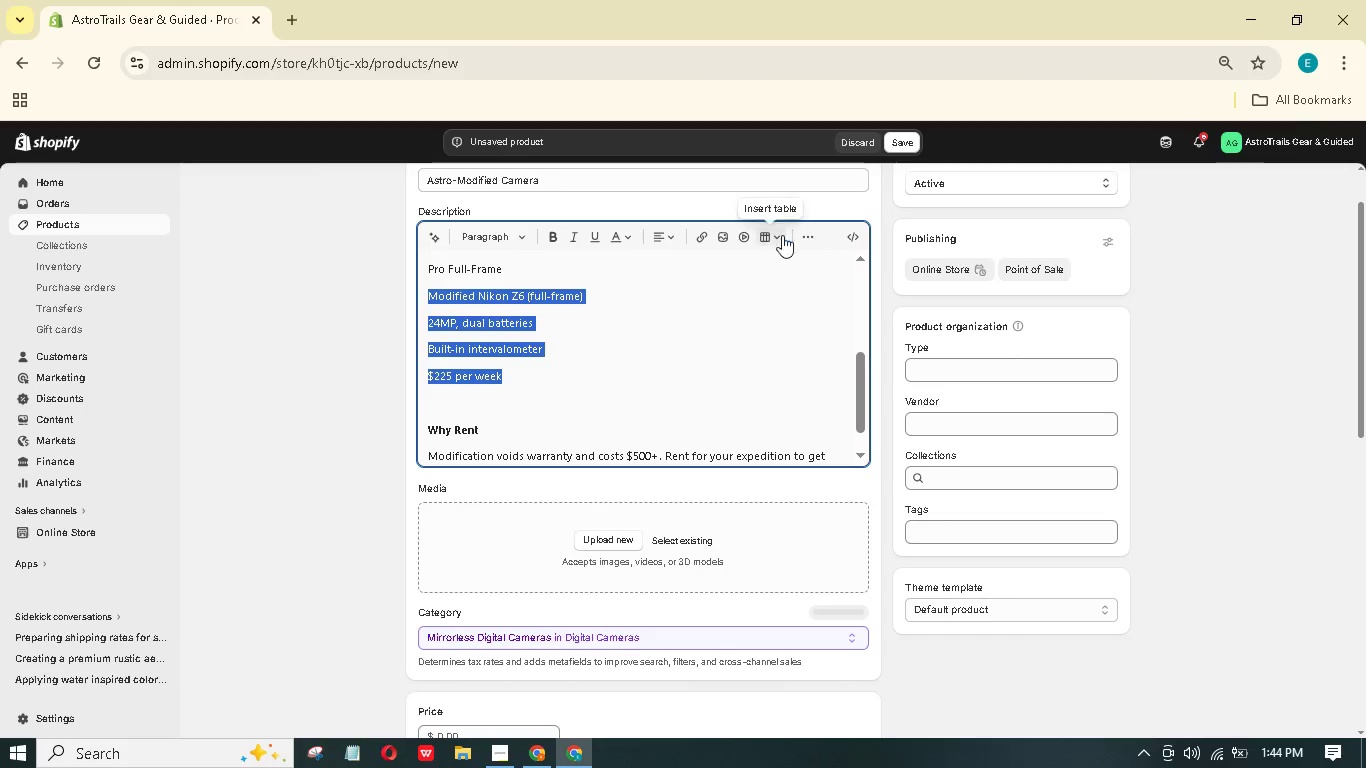 
left_click([801, 238])
 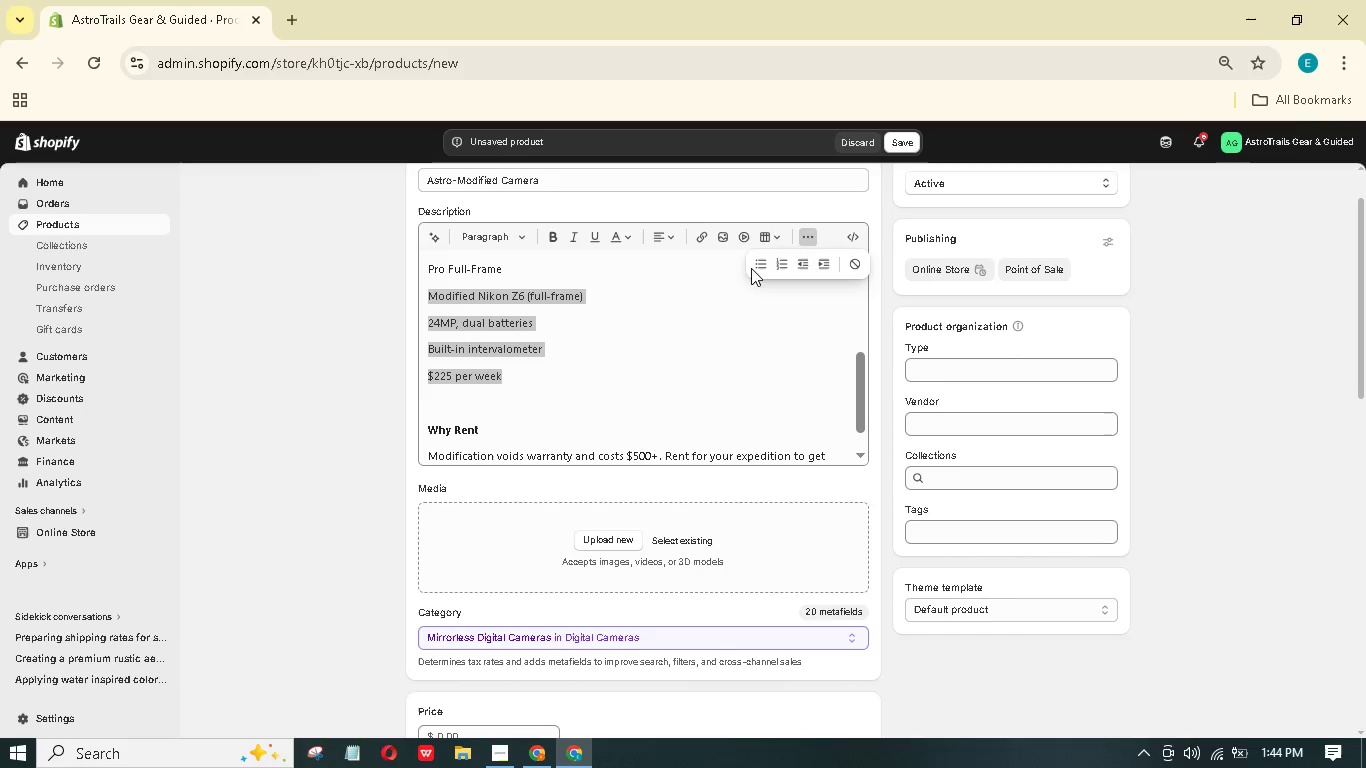 
double_click([751, 268])
 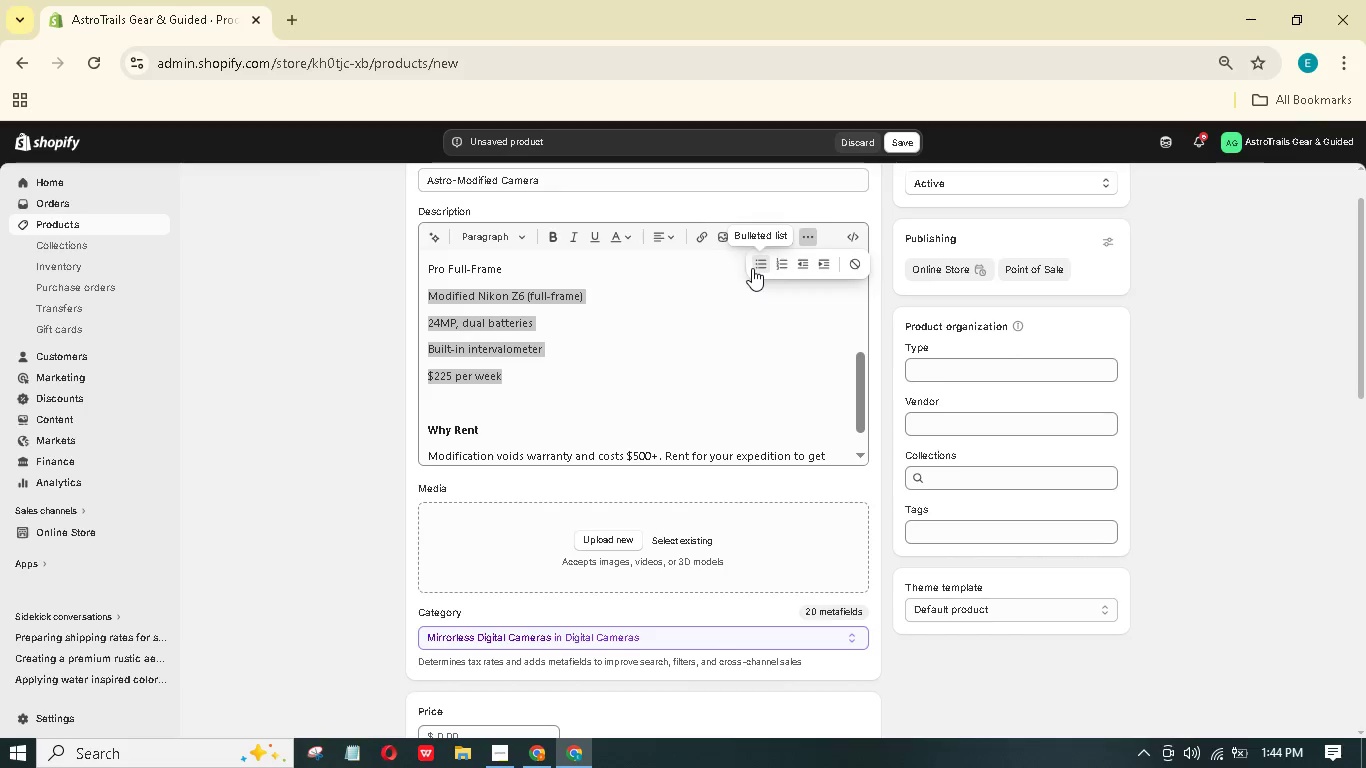 
triple_click([751, 268])
 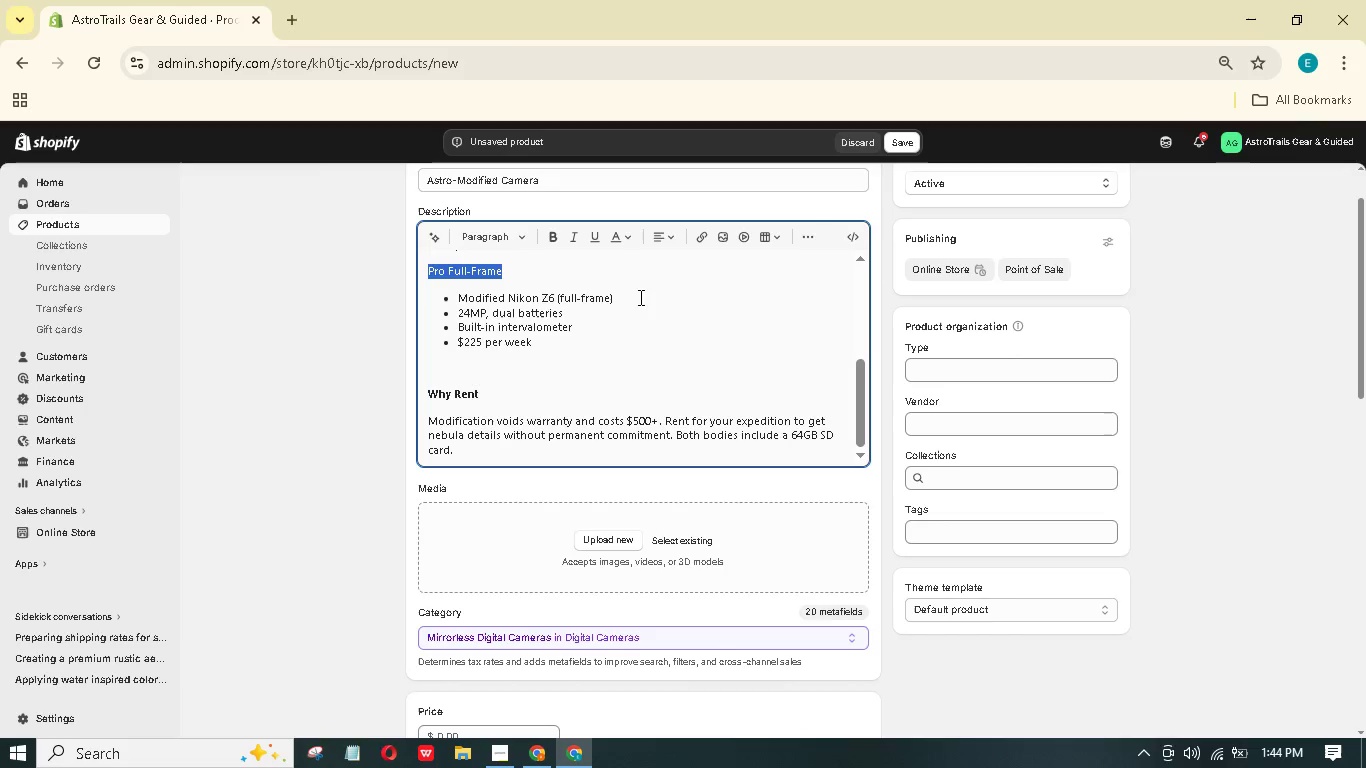 
triple_click([751, 268])
 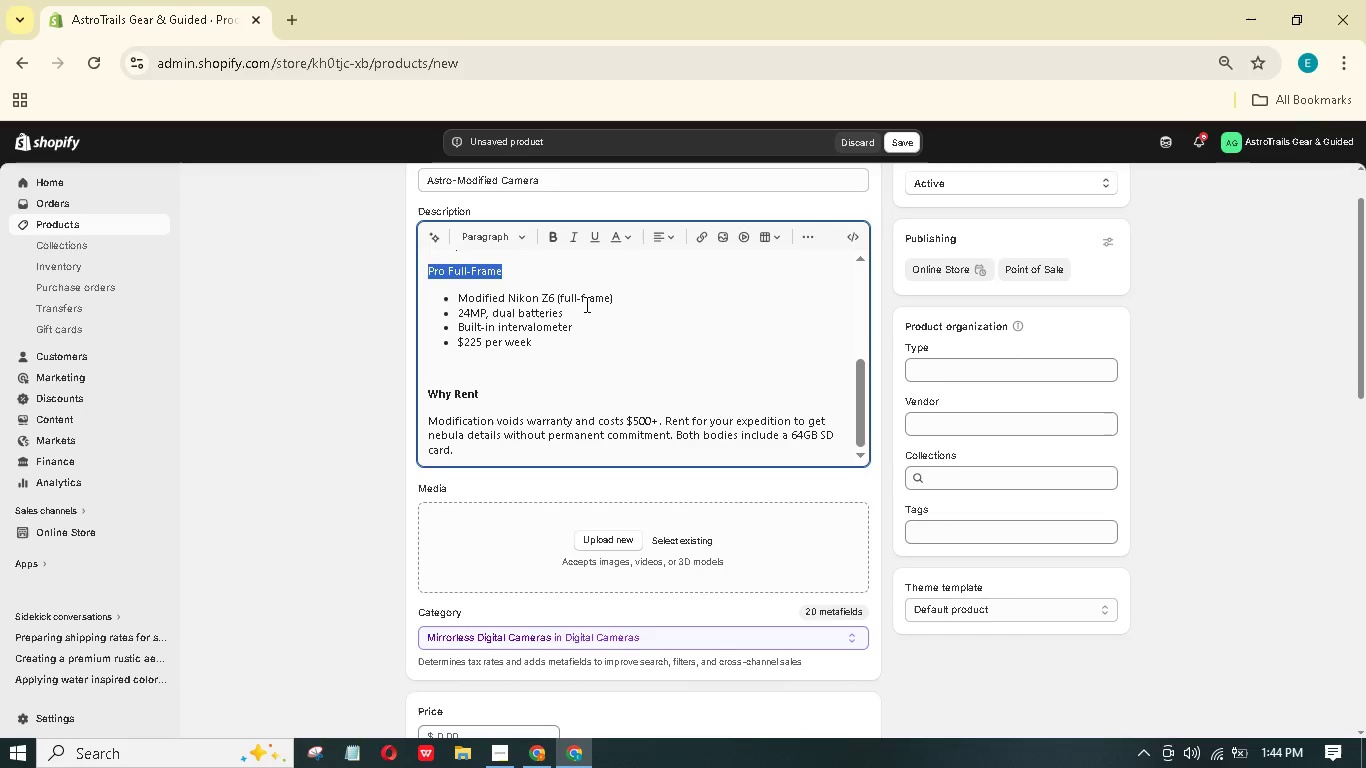 
scroll: coordinate [582, 312], scroll_direction: up, amount: 2.0
 